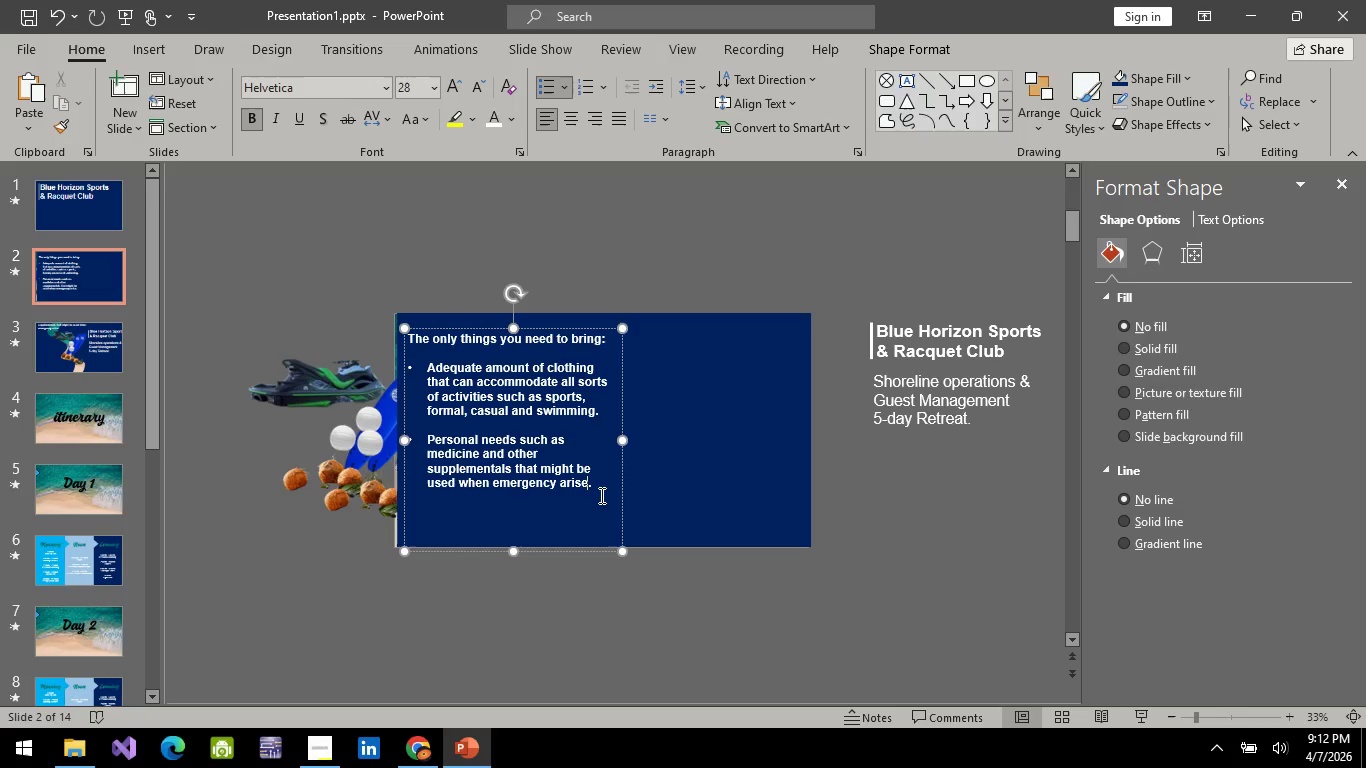 
key(ArrowRight)
 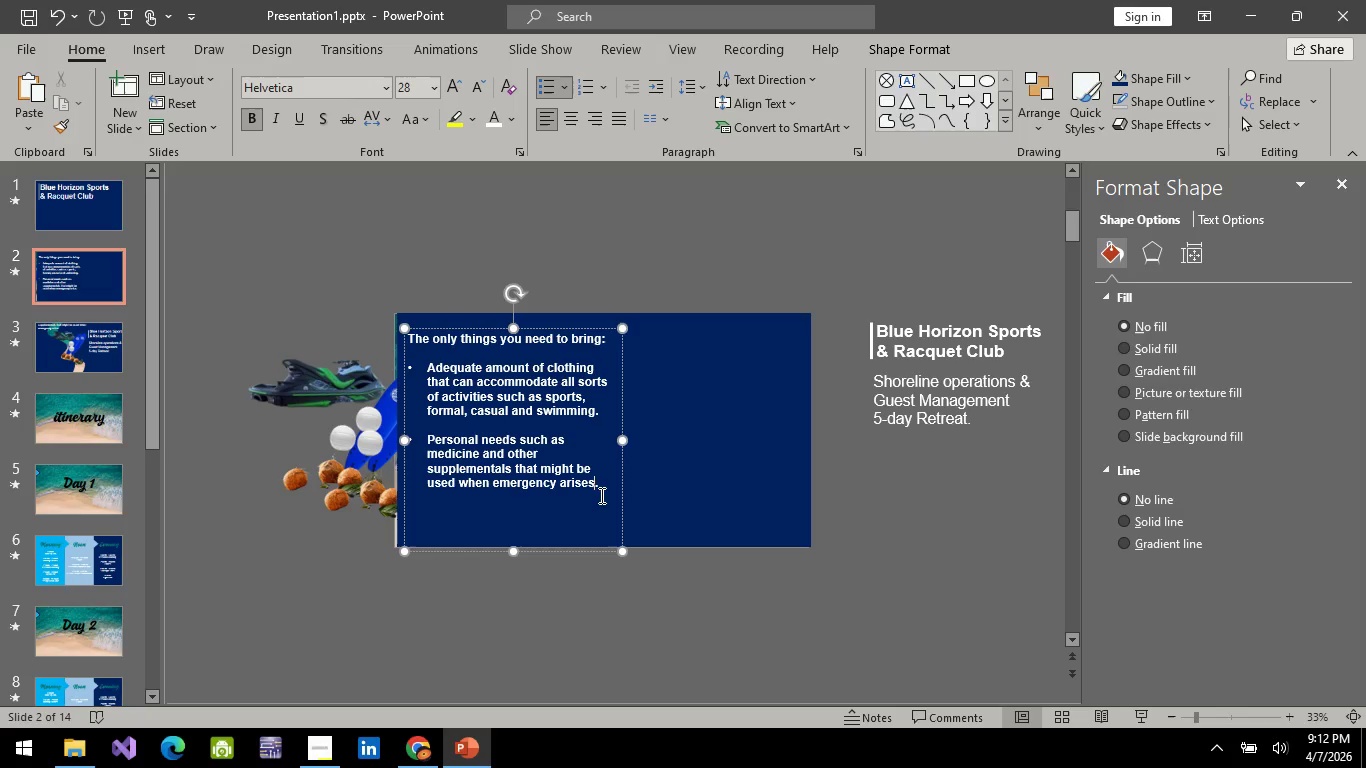 
key(S)
 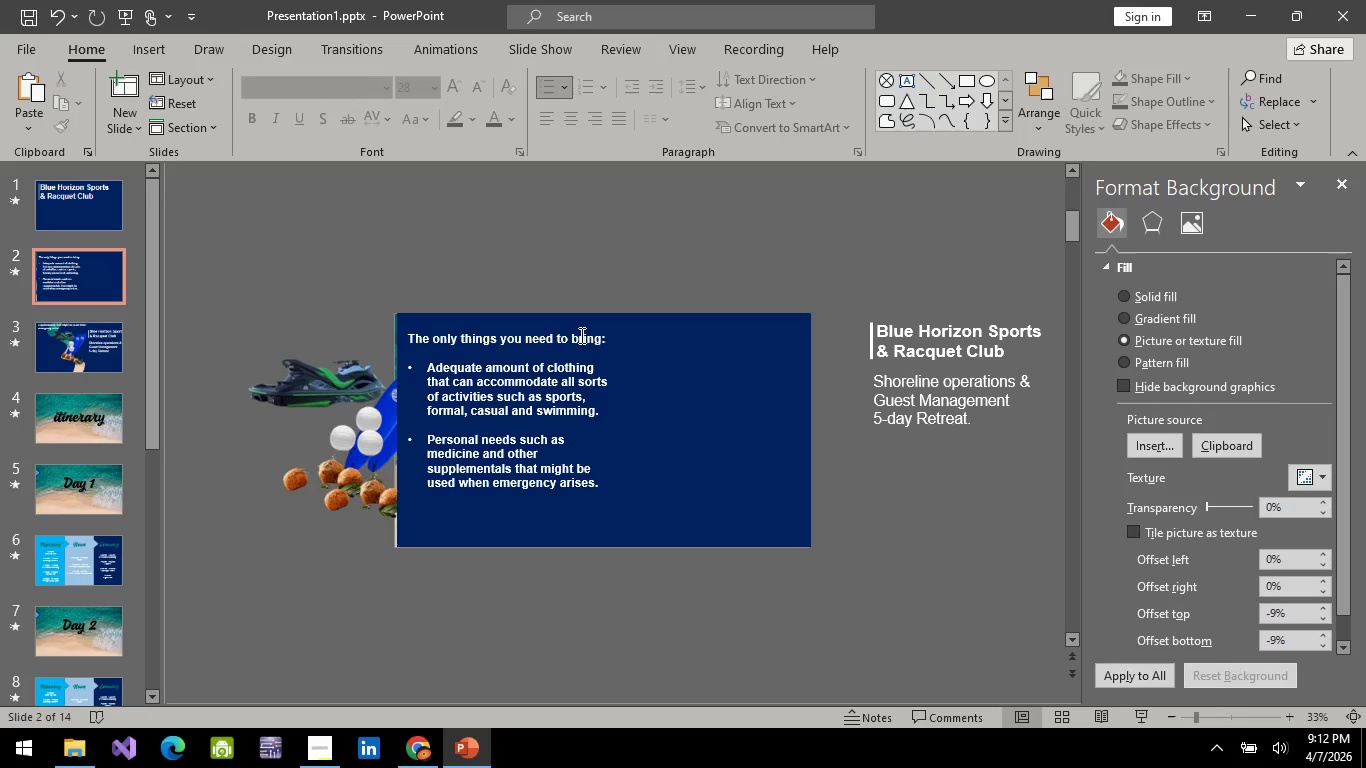 
left_click([492, 341])
 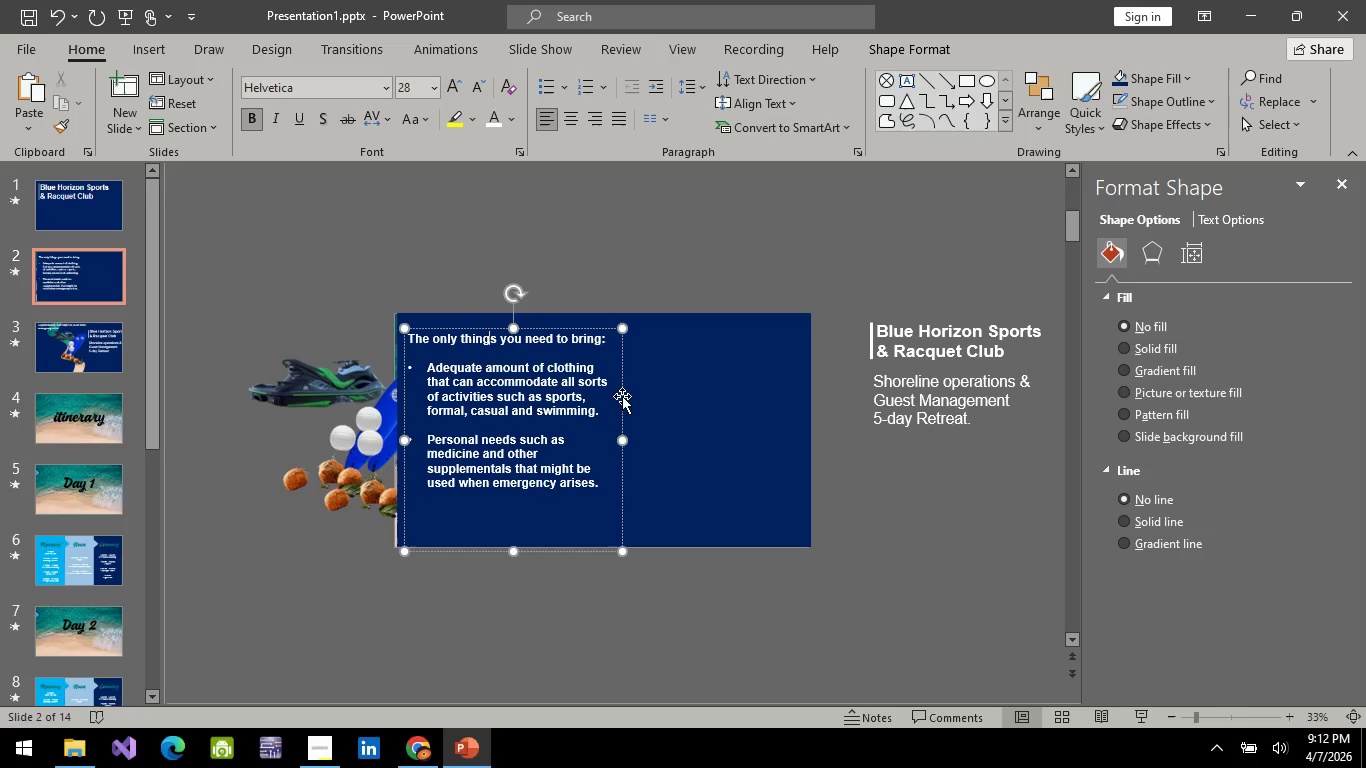 
left_click_drag(start_coordinate=[626, 441], to_coordinate=[616, 446])
 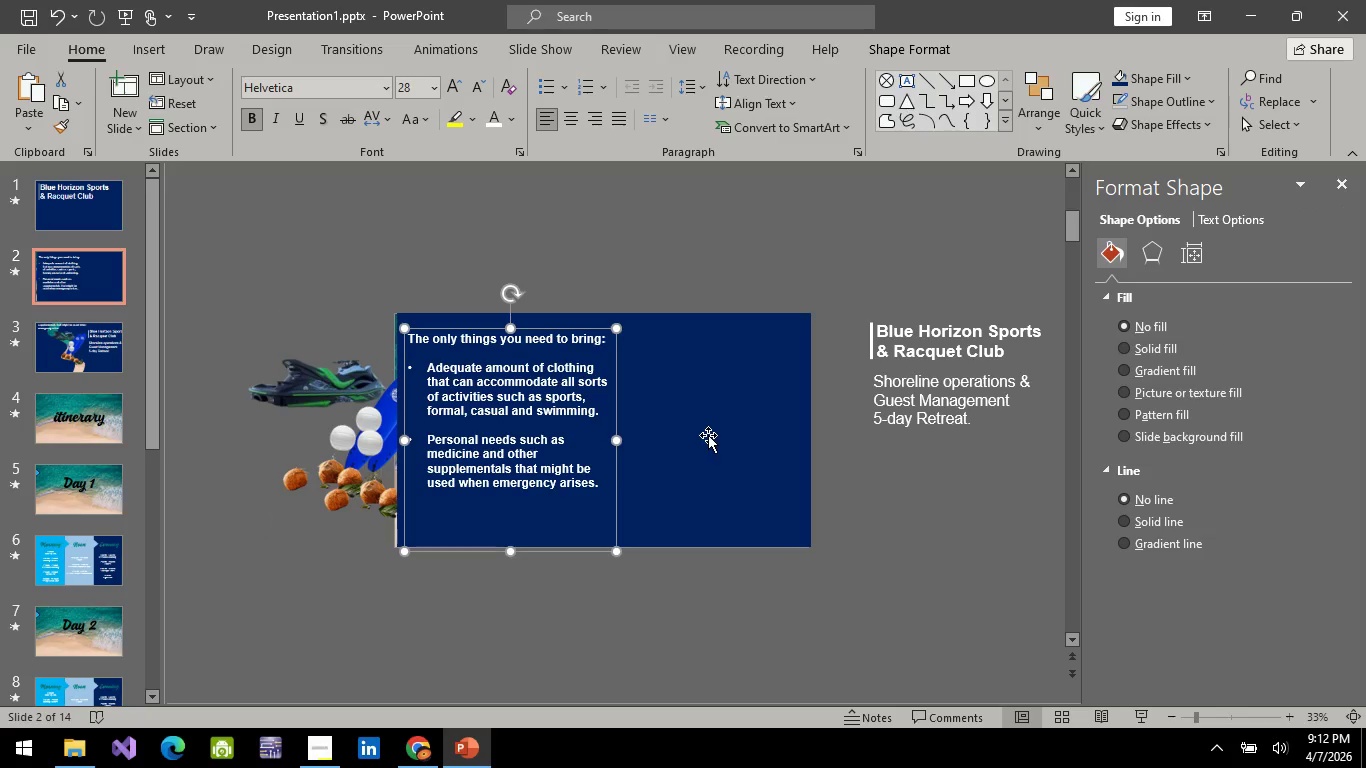 
key(Control+C)
 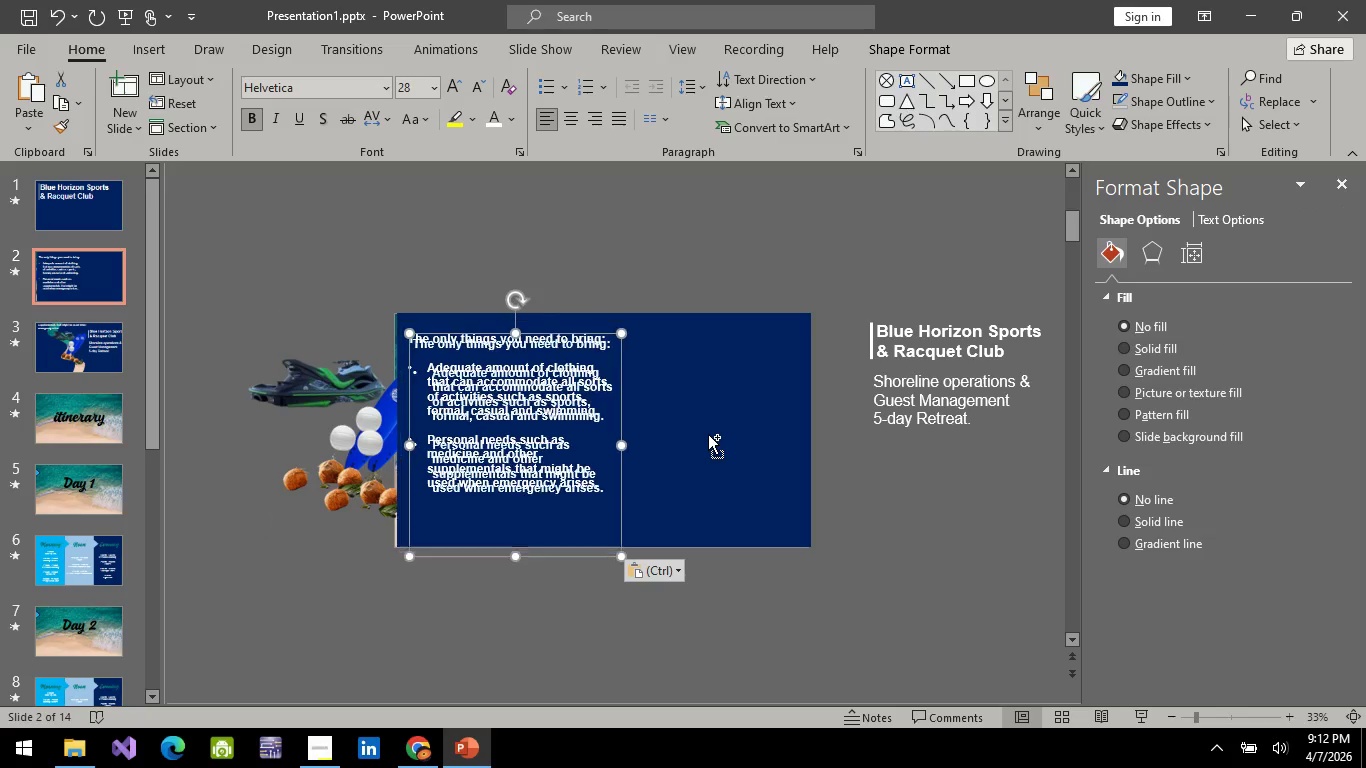 
key(Control+V)
 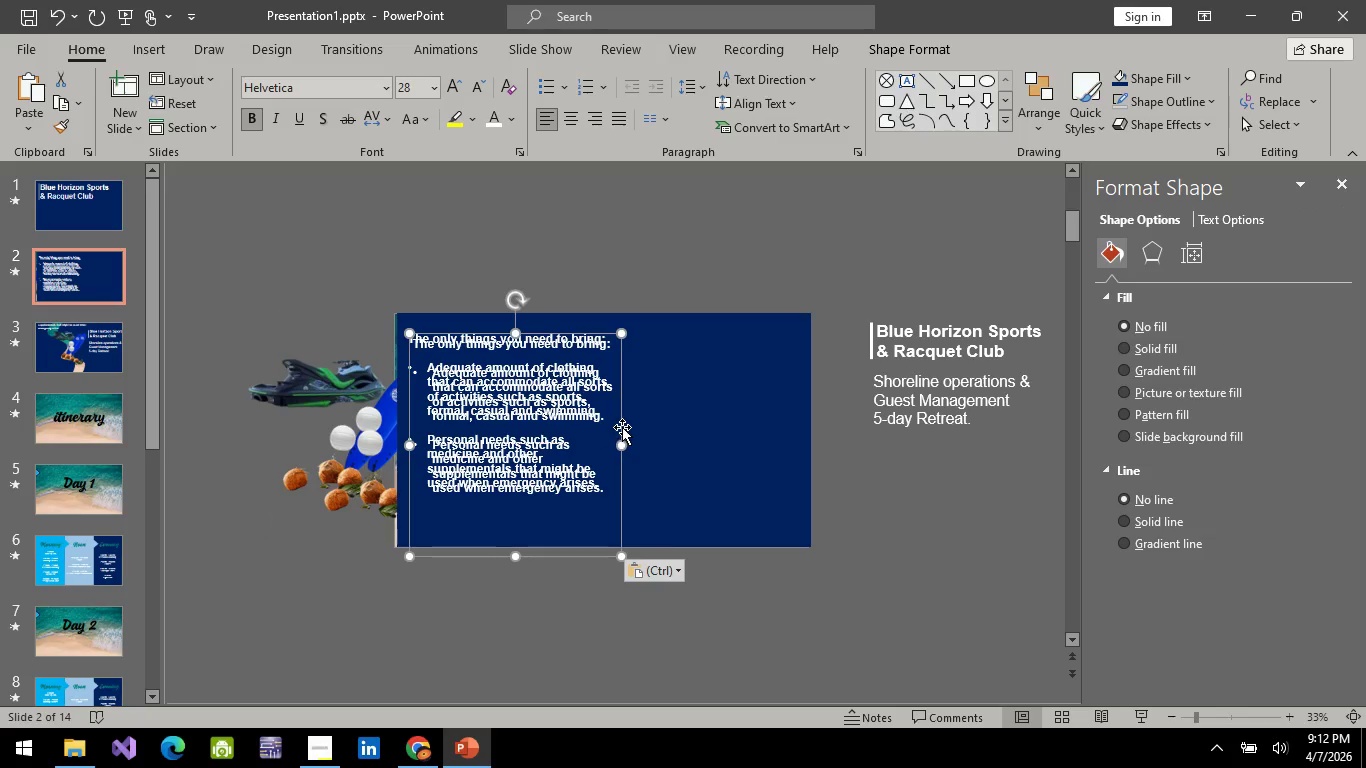 
left_click_drag(start_coordinate=[622, 427], to_coordinate=[821, 426])
 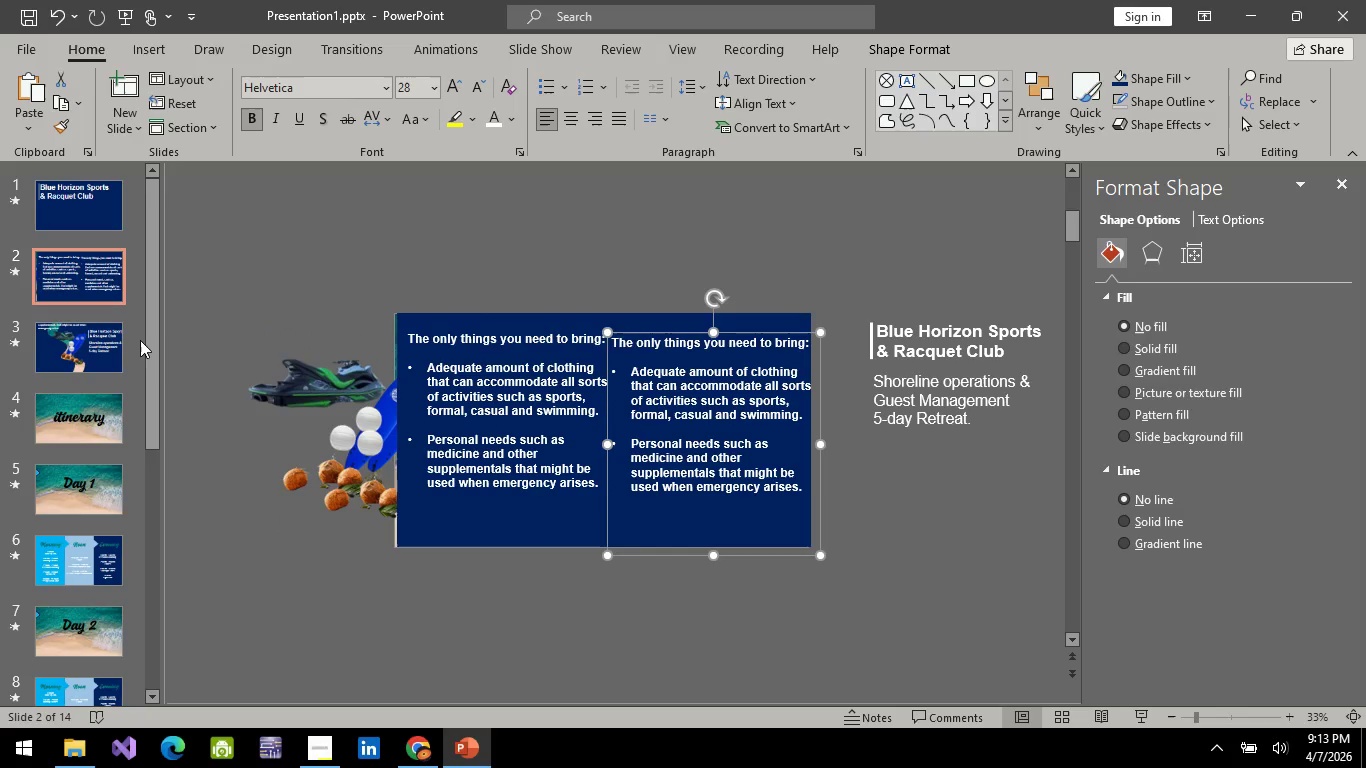 
left_click([100, 356])
 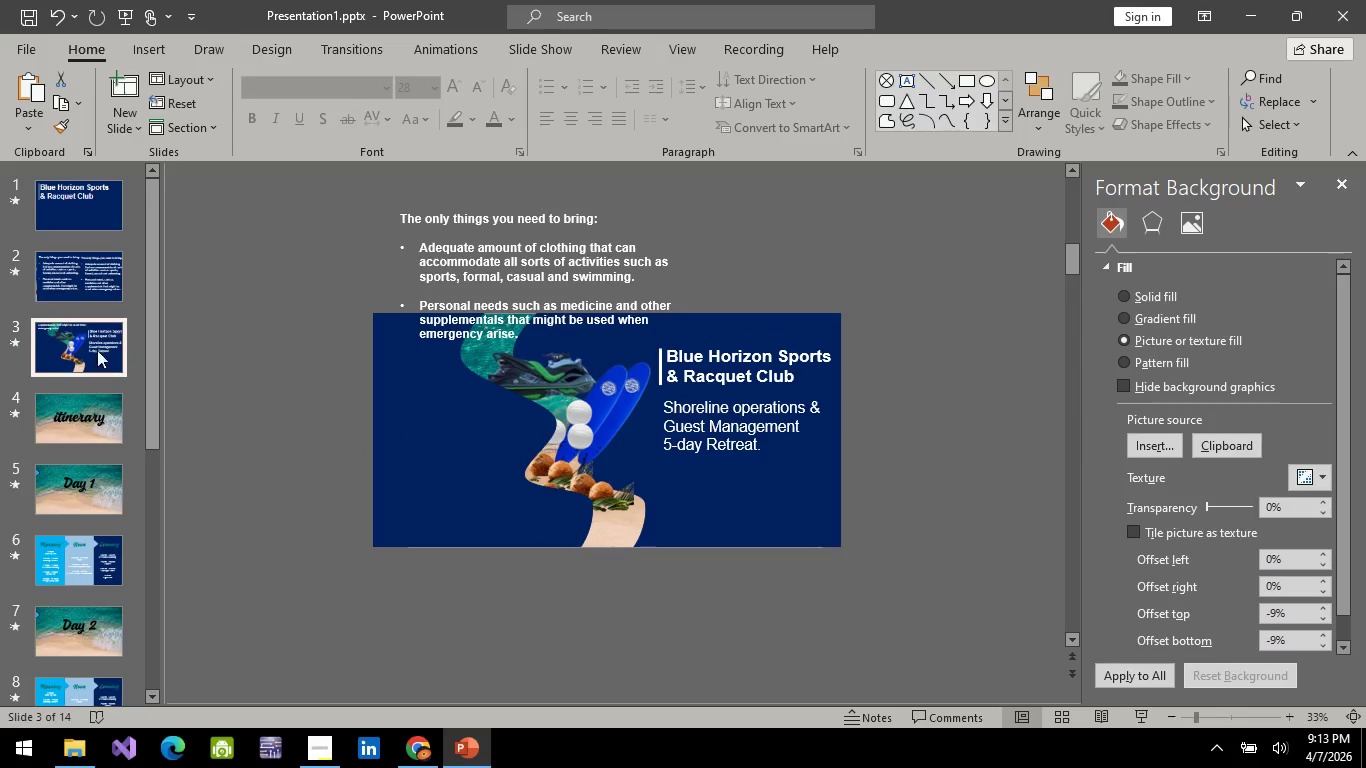 
left_click_drag(start_coordinate=[96, 357], to_coordinate=[107, 269])
 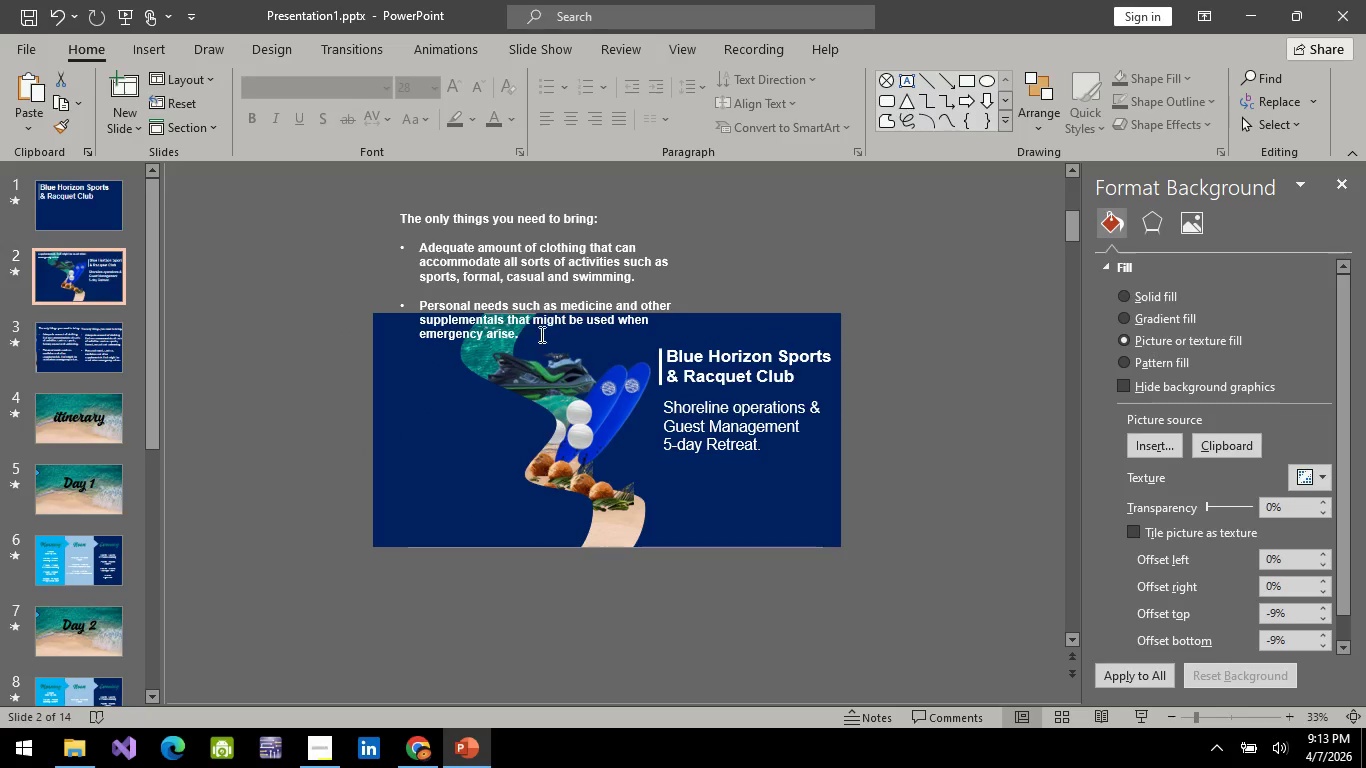 
left_click([578, 280])
 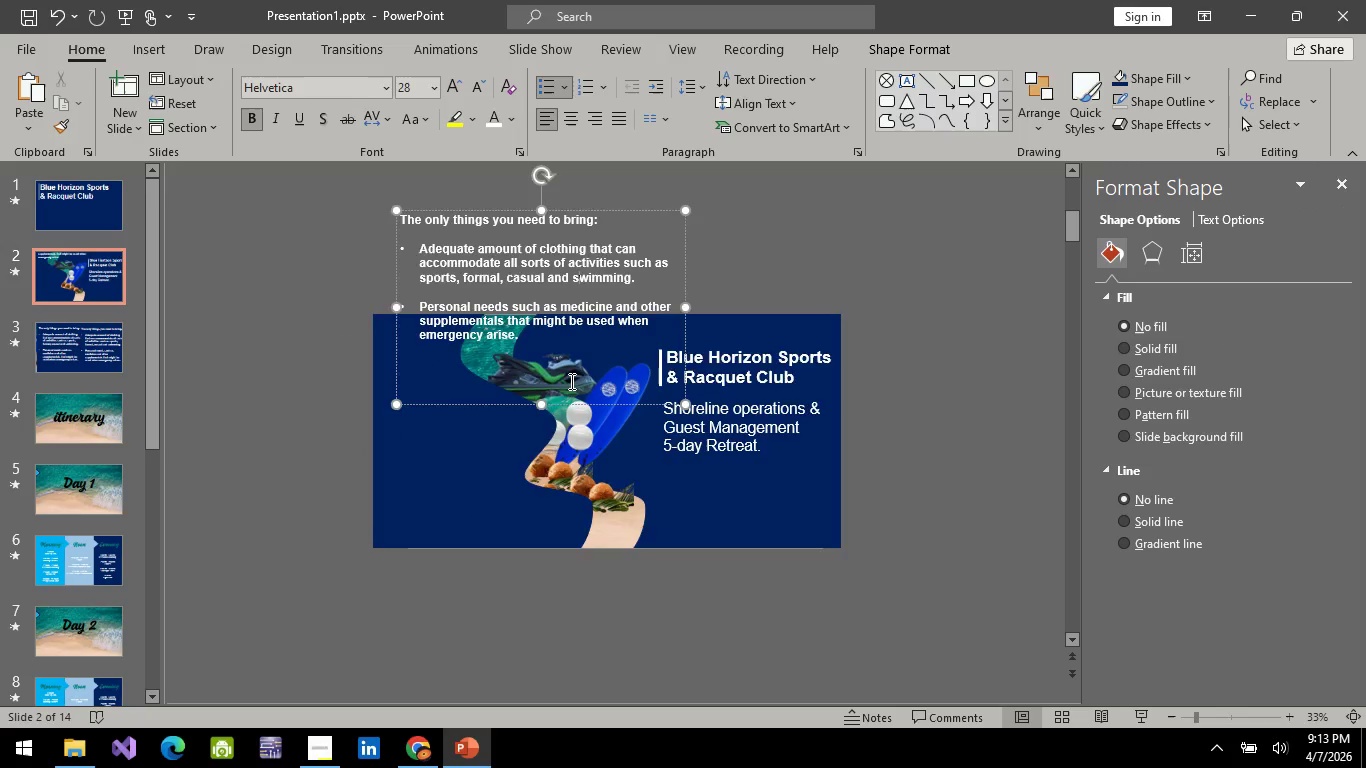 
scroll: coordinate [570, 381], scroll_direction: up, amount: 3.0
 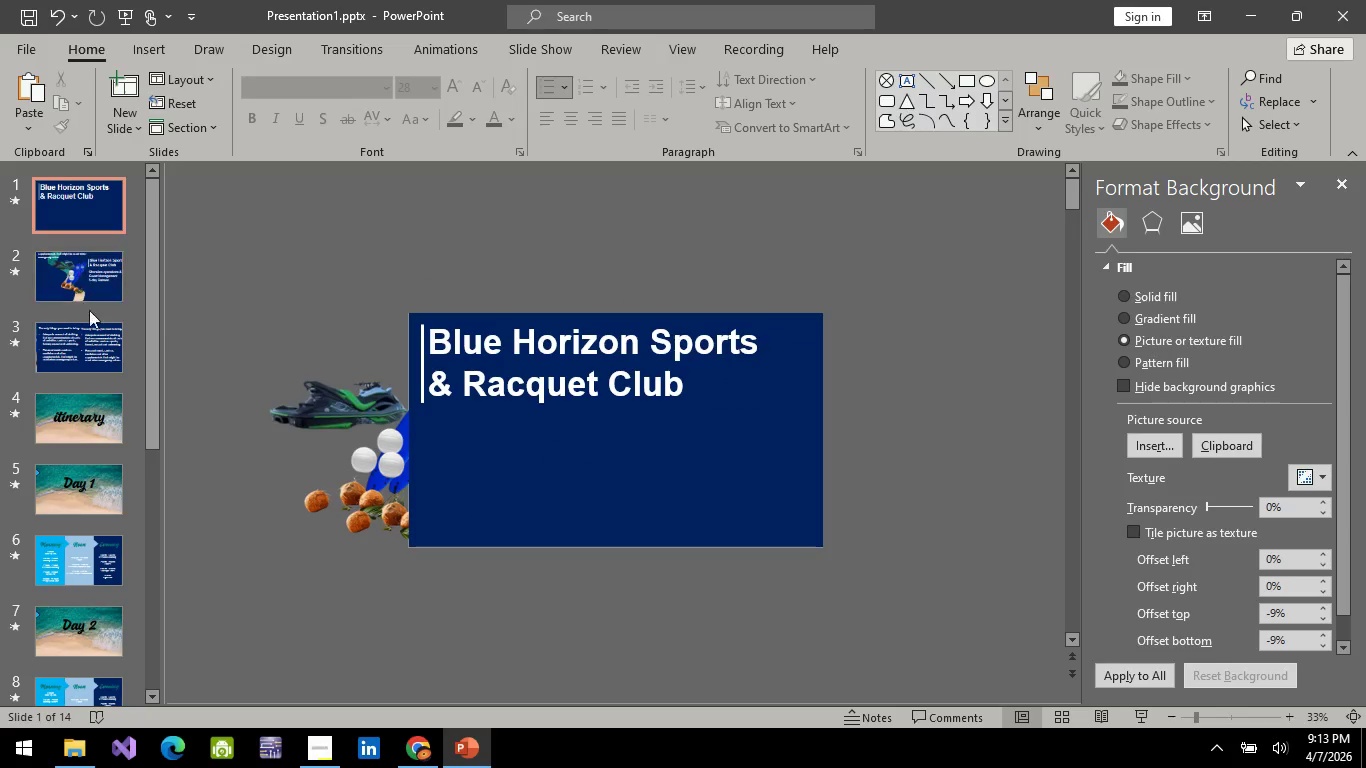 
left_click([99, 274])
 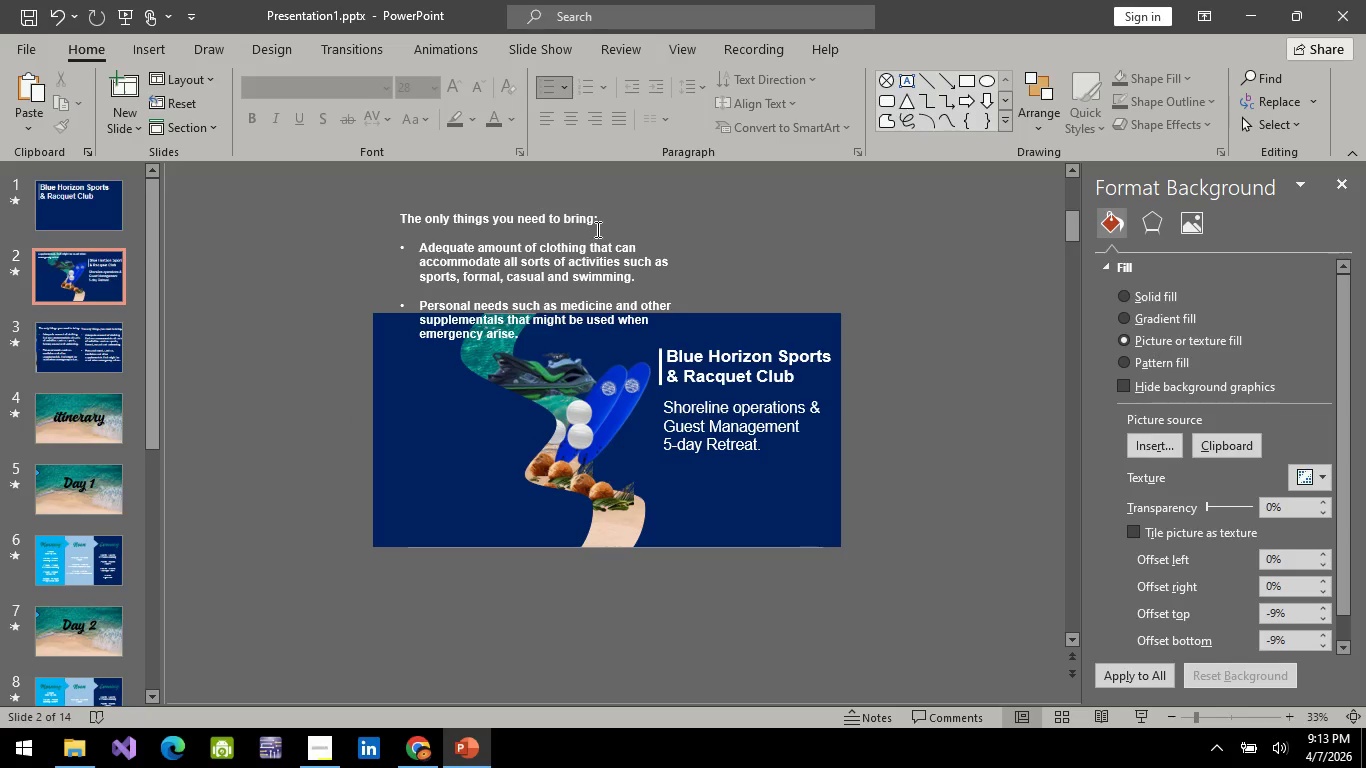 
double_click([581, 237])
 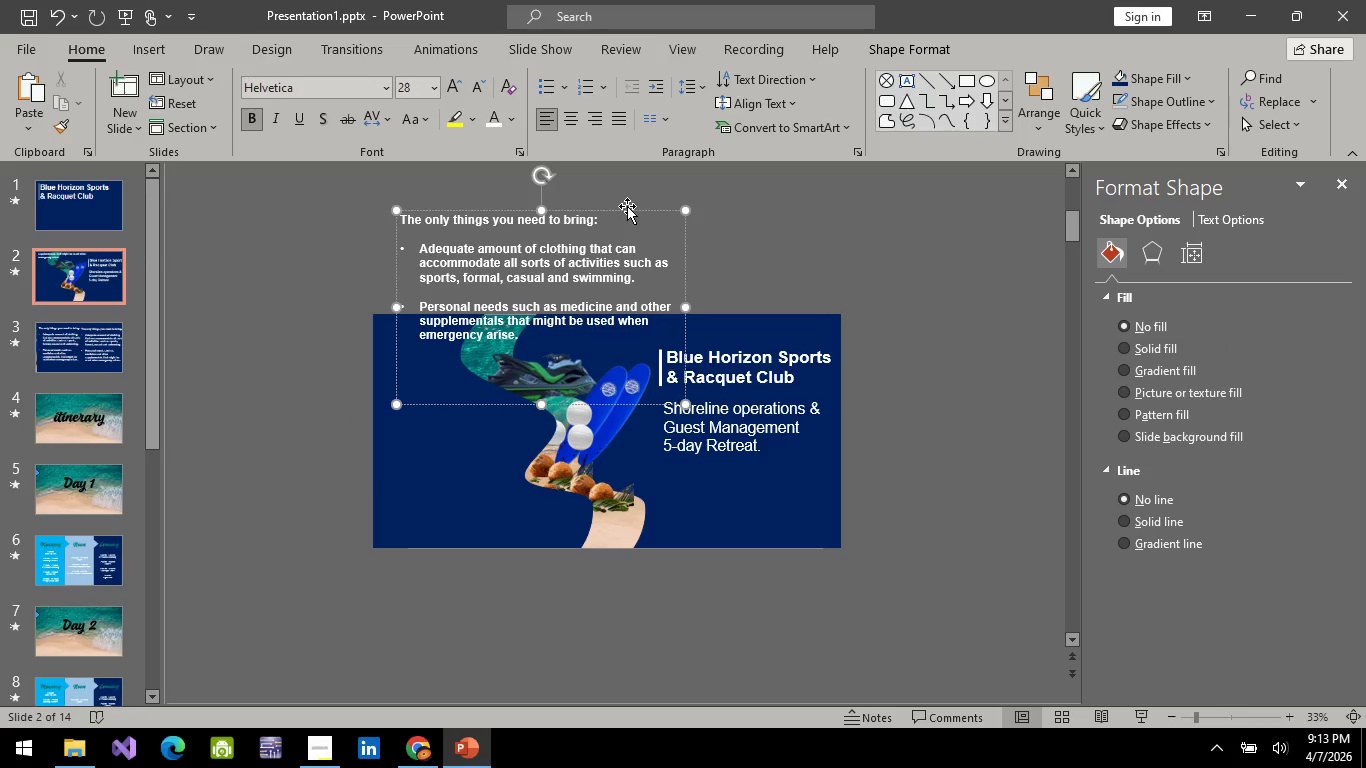 
left_click_drag(start_coordinate=[627, 207], to_coordinate=[628, 126])
 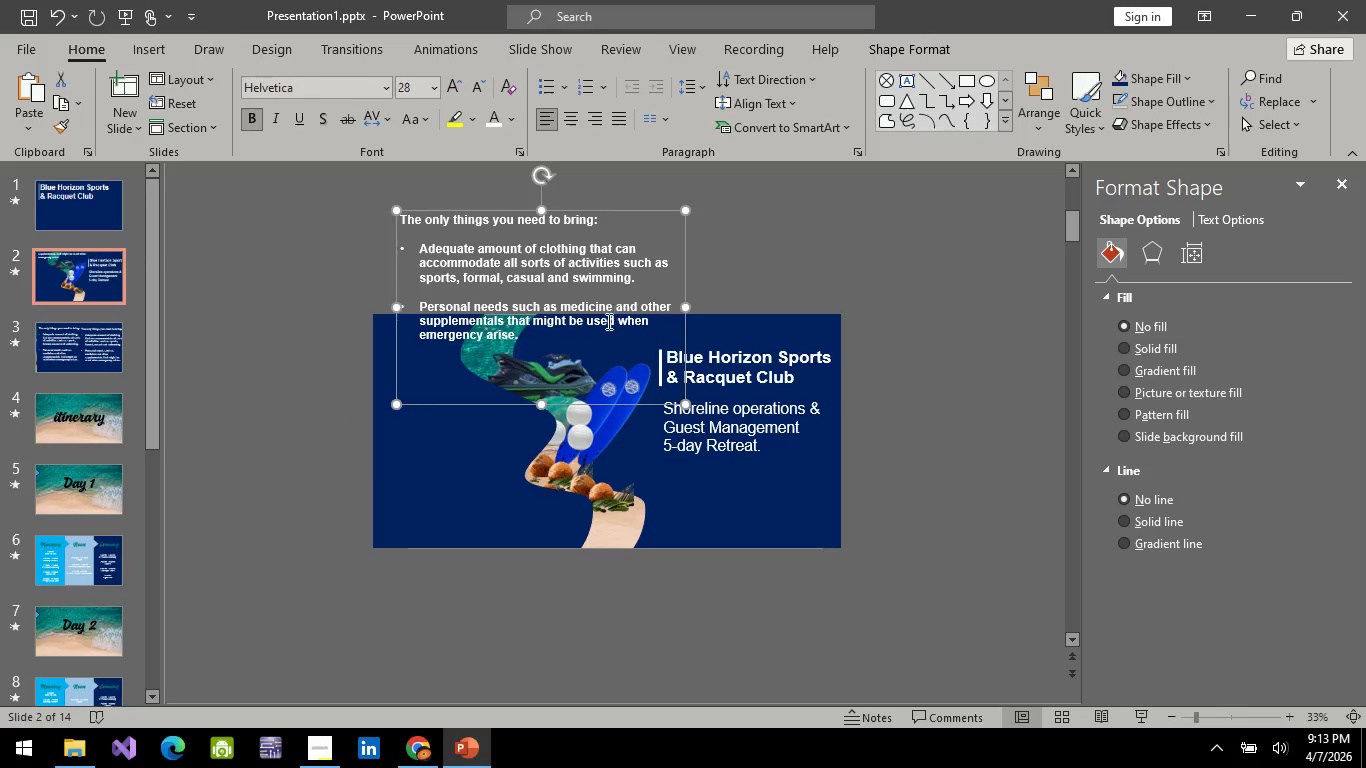 
scroll: coordinate [602, 327], scroll_direction: up, amount: 3.0
 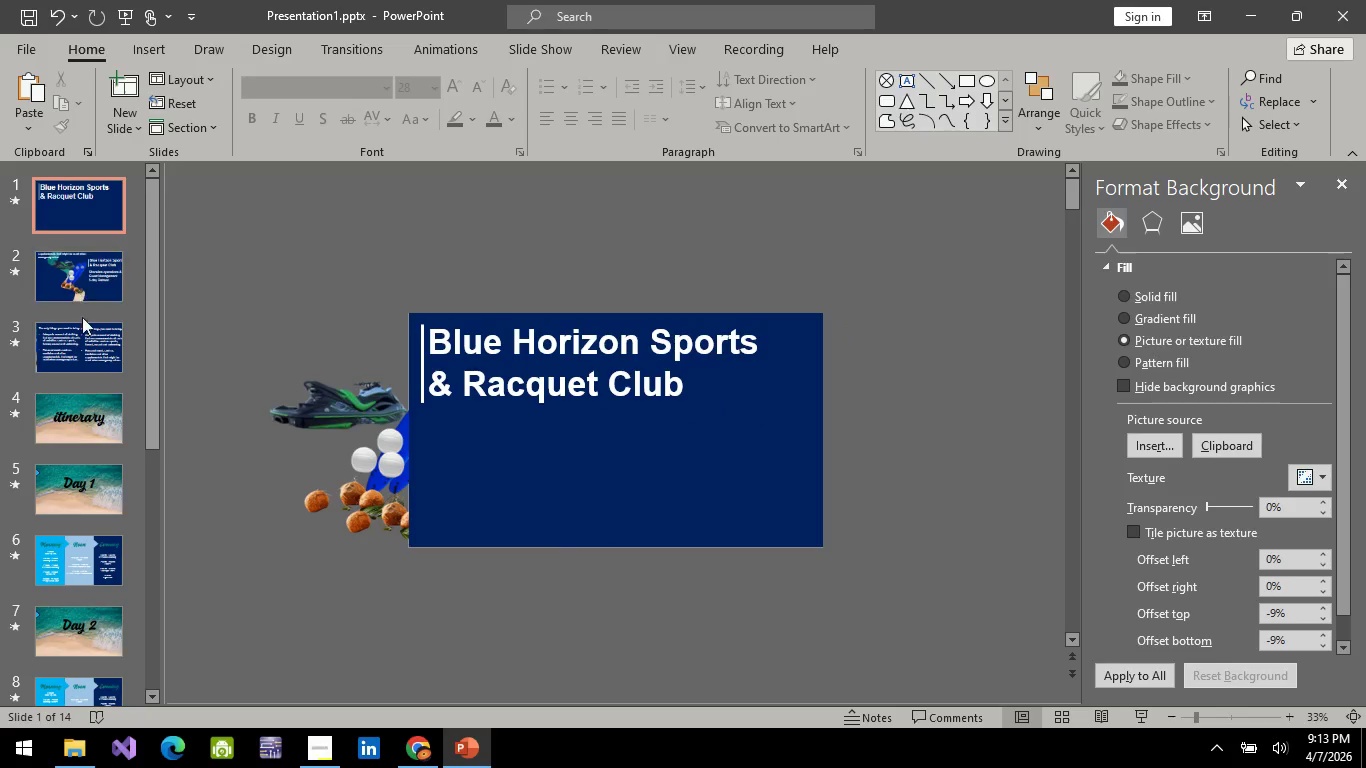 
left_click([83, 276])
 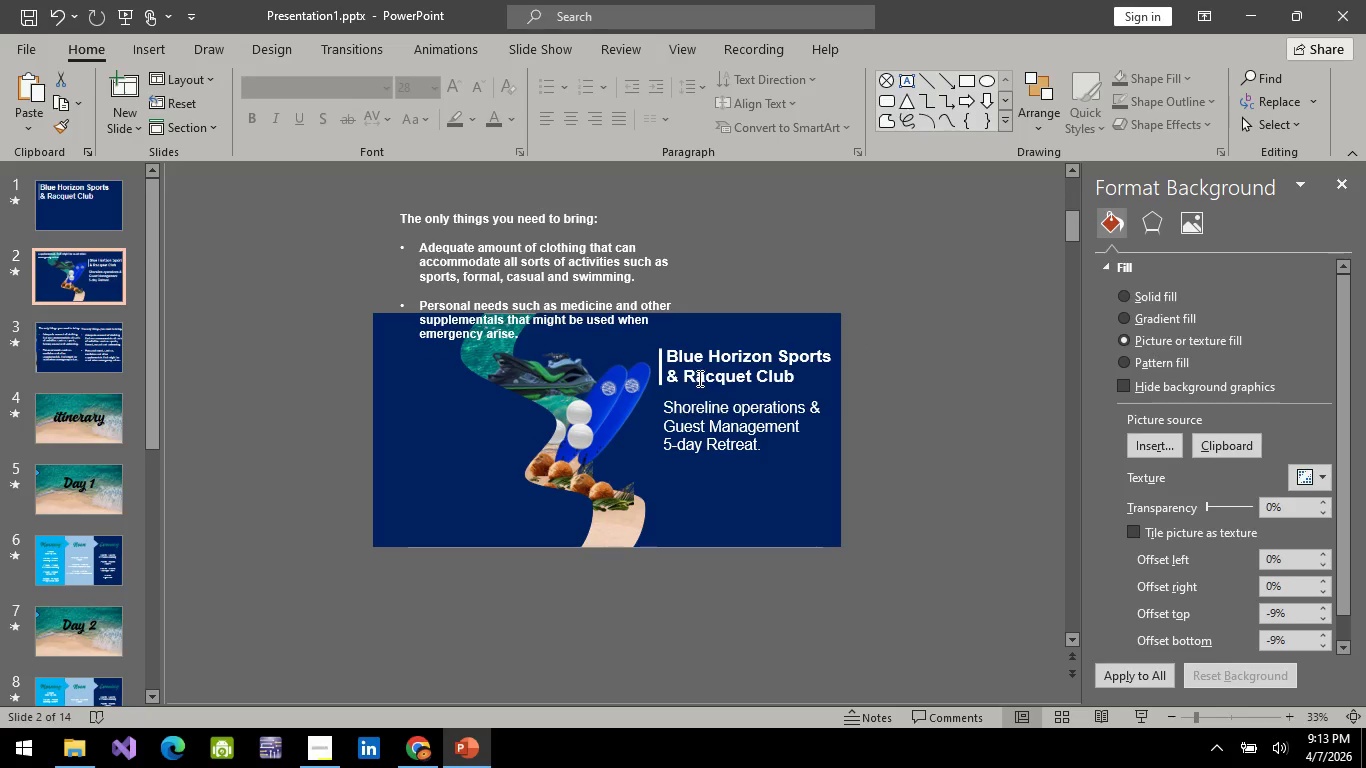 
hold_key(key=ControlLeft, duration=0.31)
 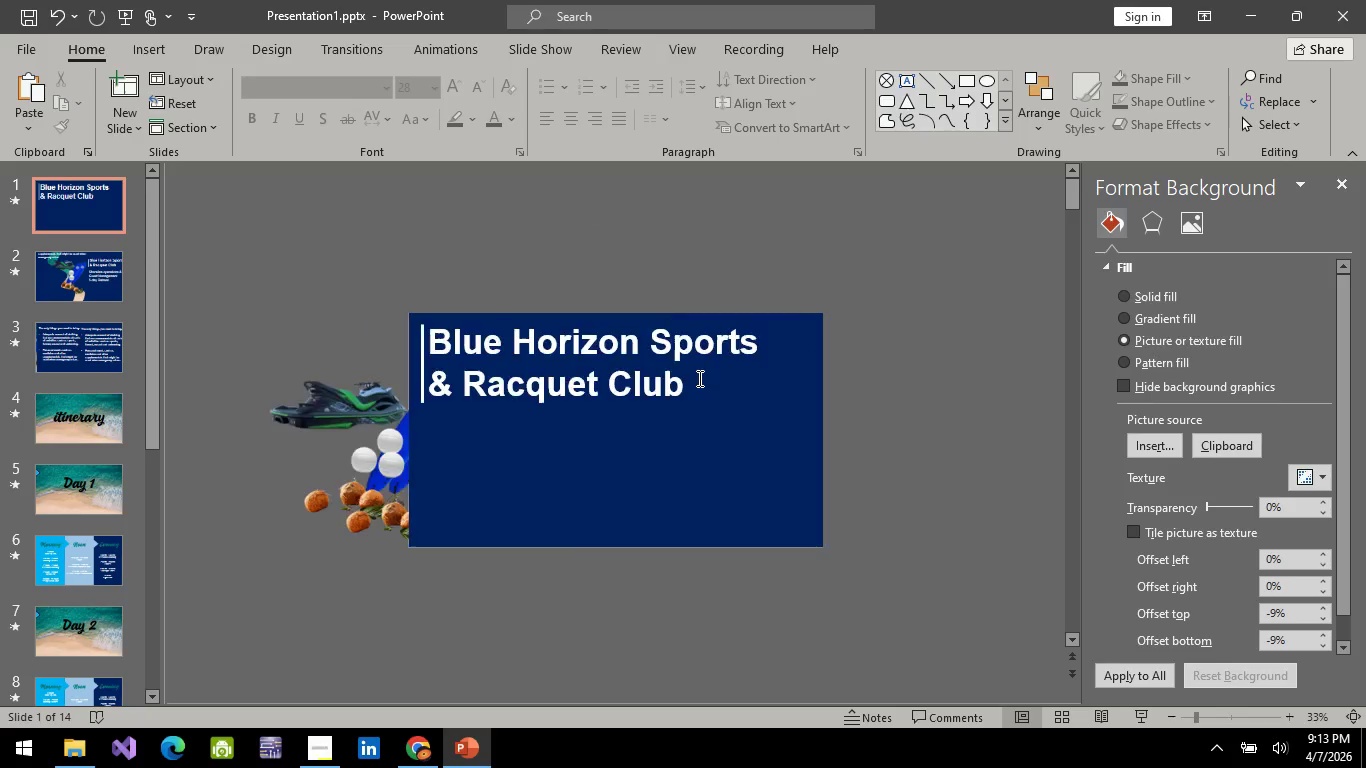 
scroll: coordinate [698, 378], scroll_direction: up, amount: 1.0
 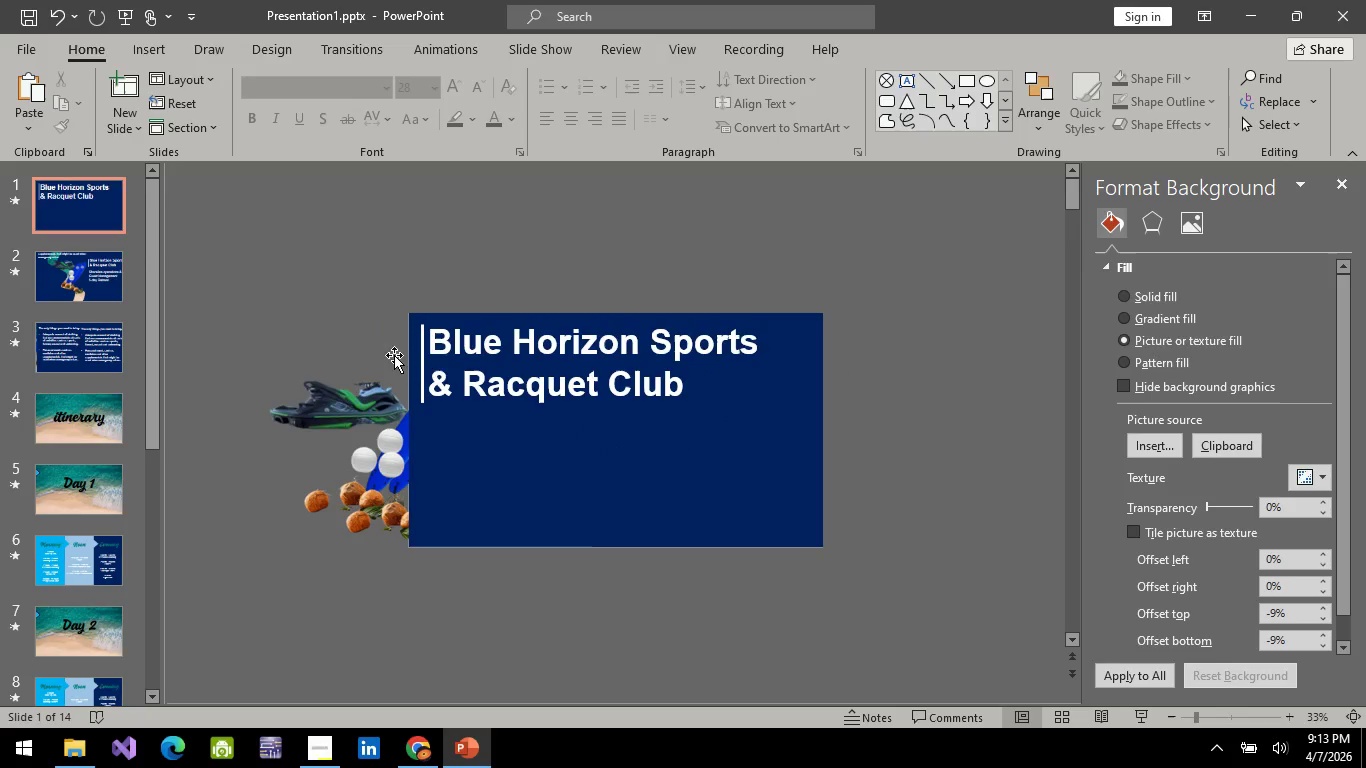 
scroll: coordinate [654, 413], scroll_direction: down, amount: 2.0
 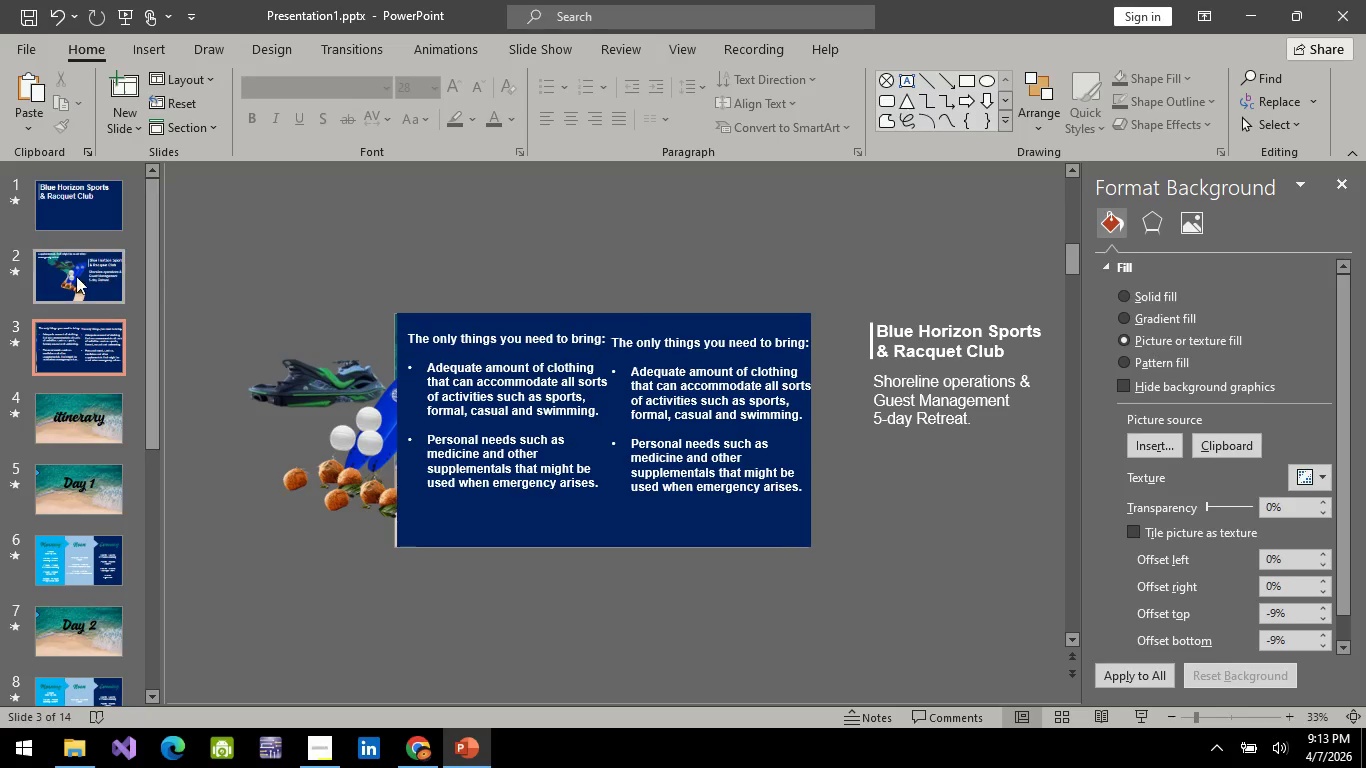 
left_click([75, 276])
 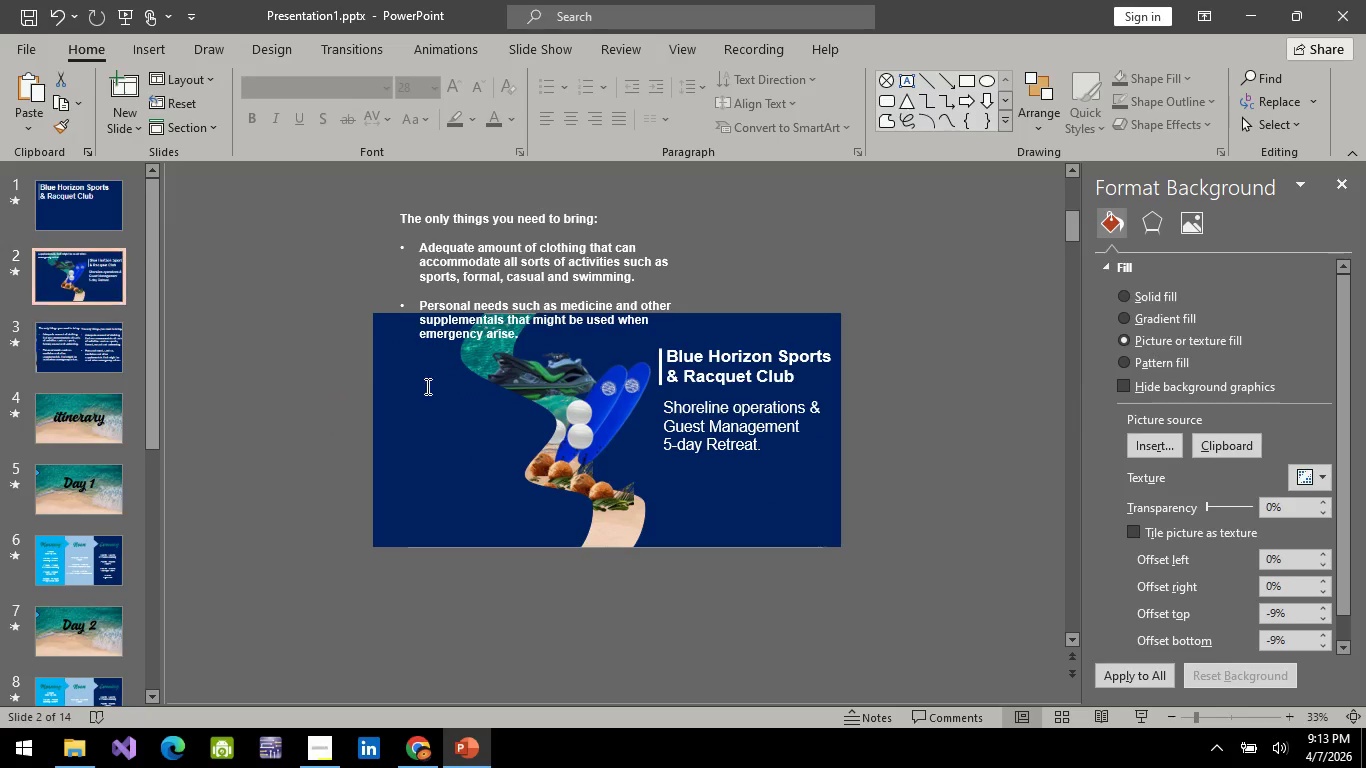 
hold_key(key=ControlLeft, duration=1.5)
scroll: coordinate [675, 377], scroll_direction: up, amount: 1.0
 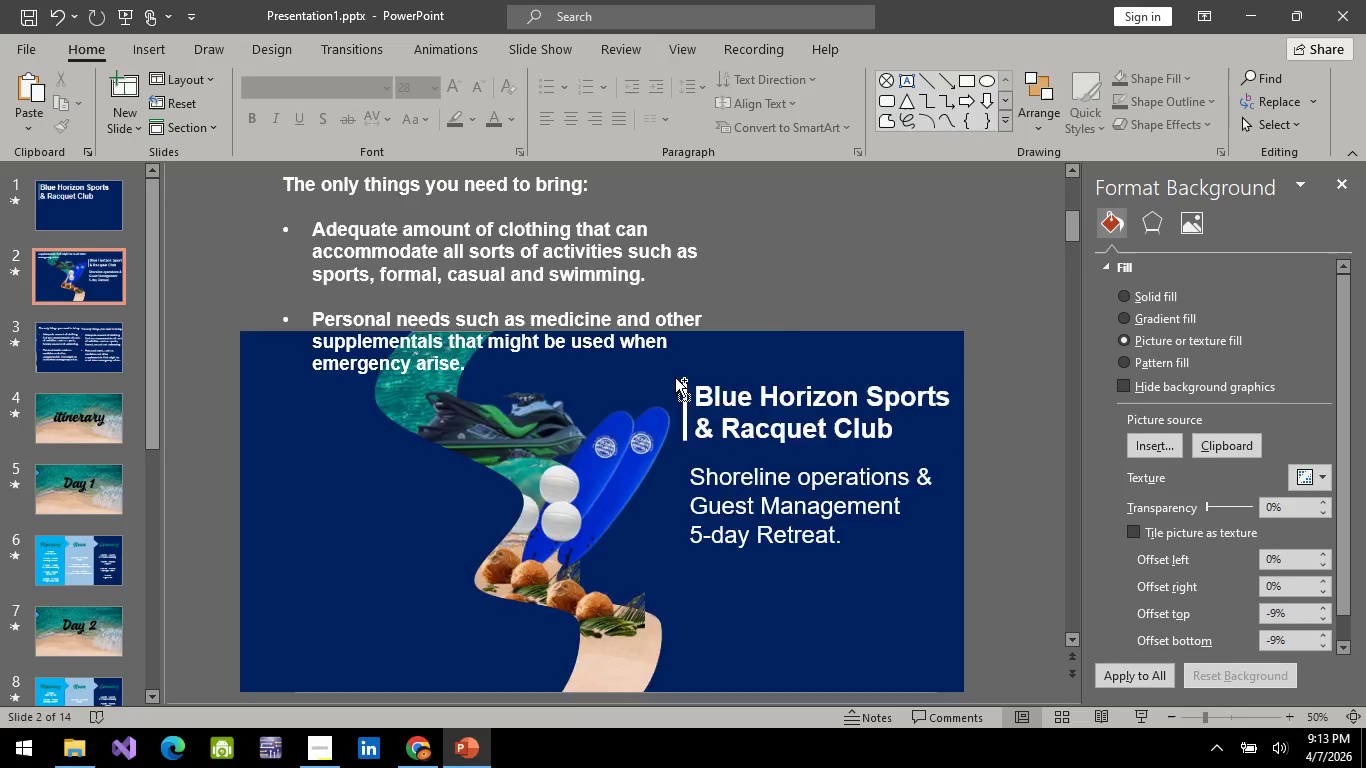 
scroll: coordinate [675, 377], scroll_direction: down, amount: 2.0
 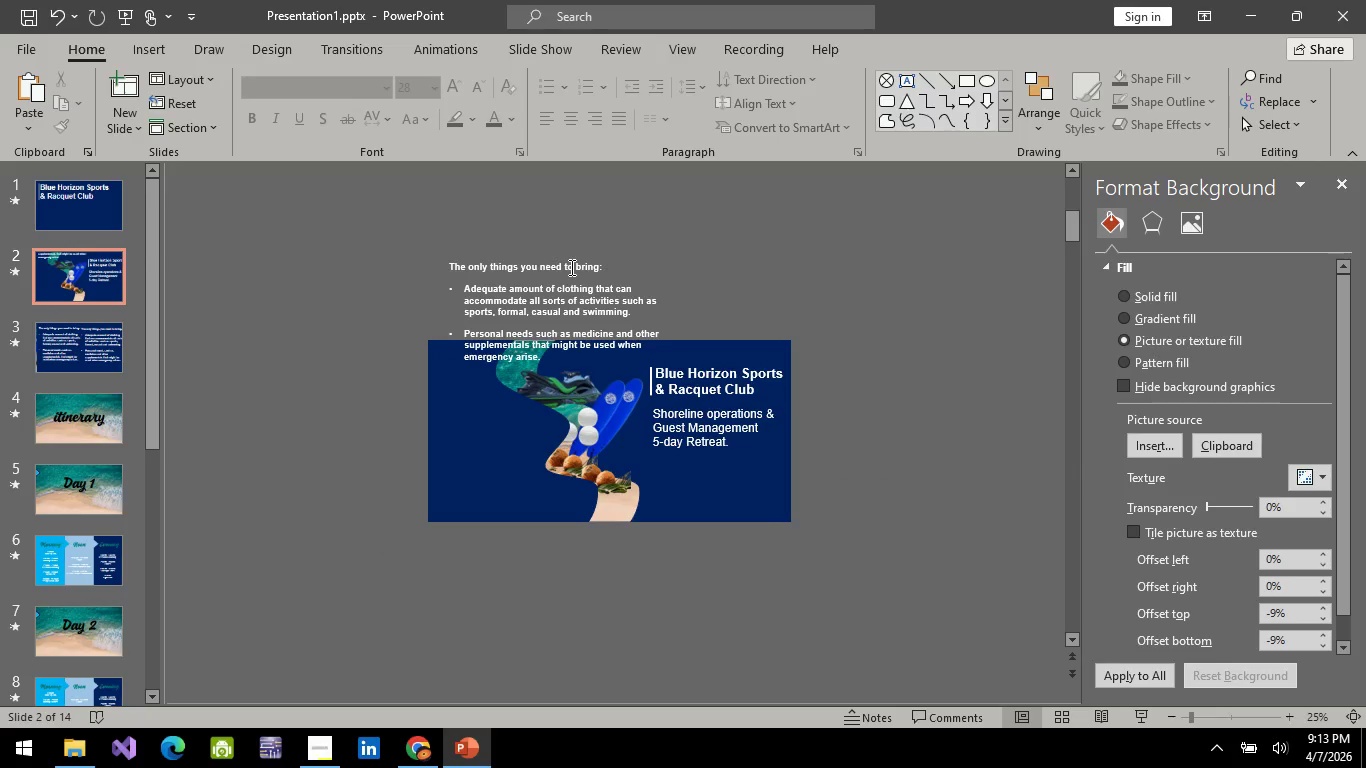 
left_click([570, 267])
 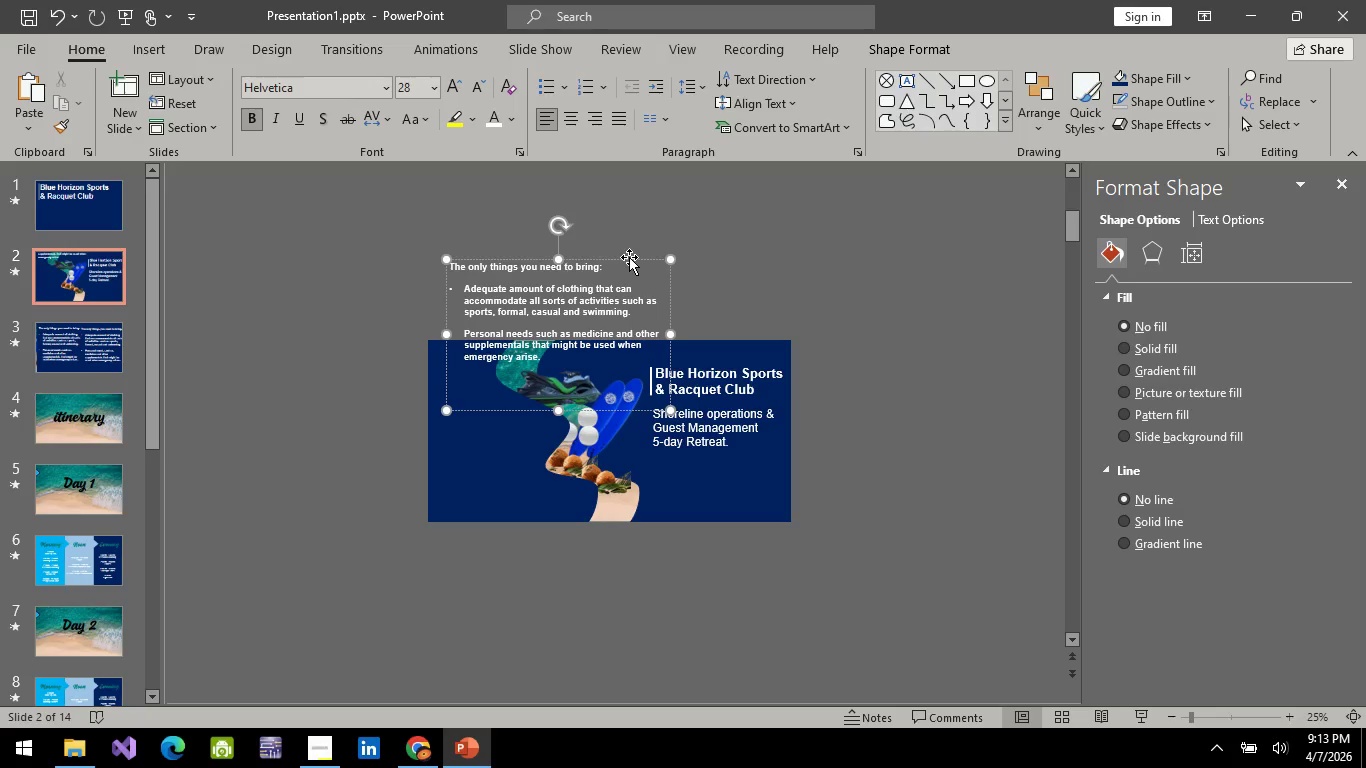 
left_click_drag(start_coordinate=[629, 257], to_coordinate=[624, 216])
 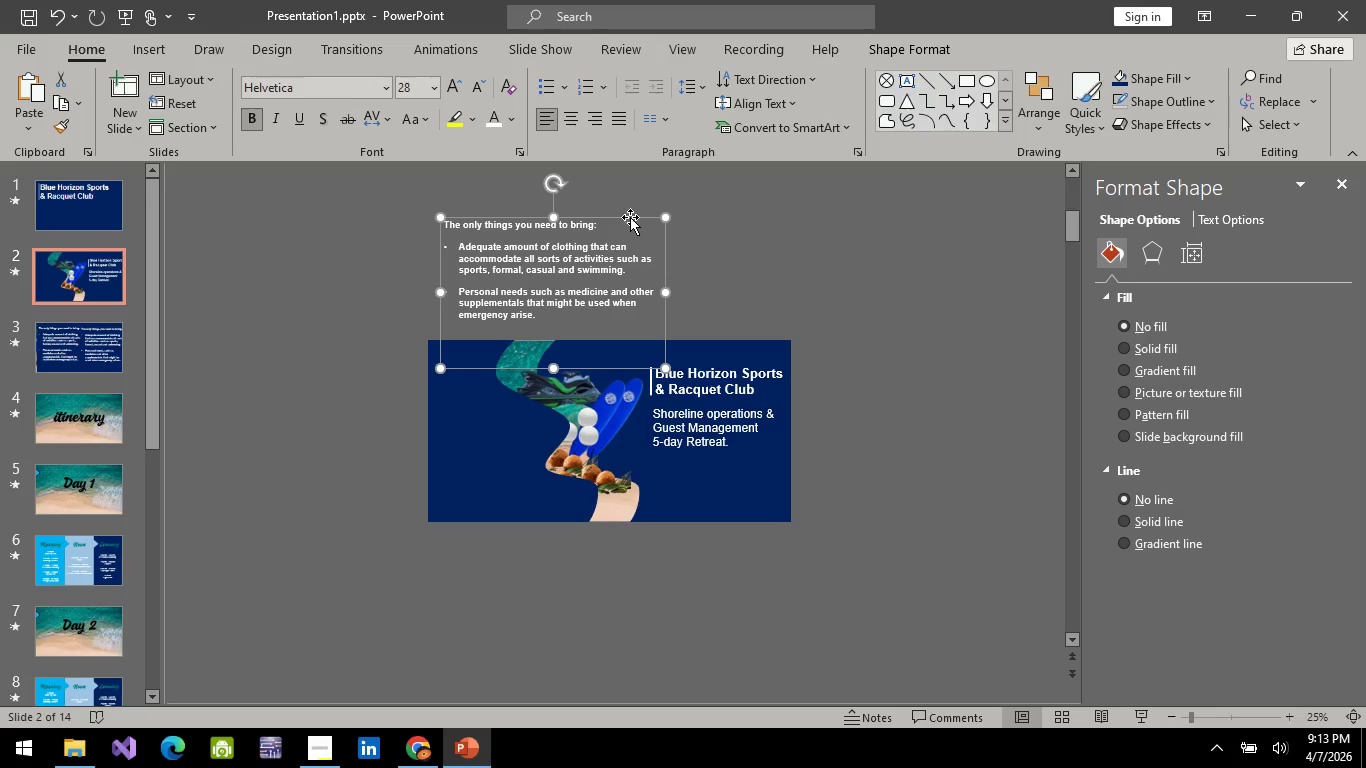 
left_click([630, 217])
 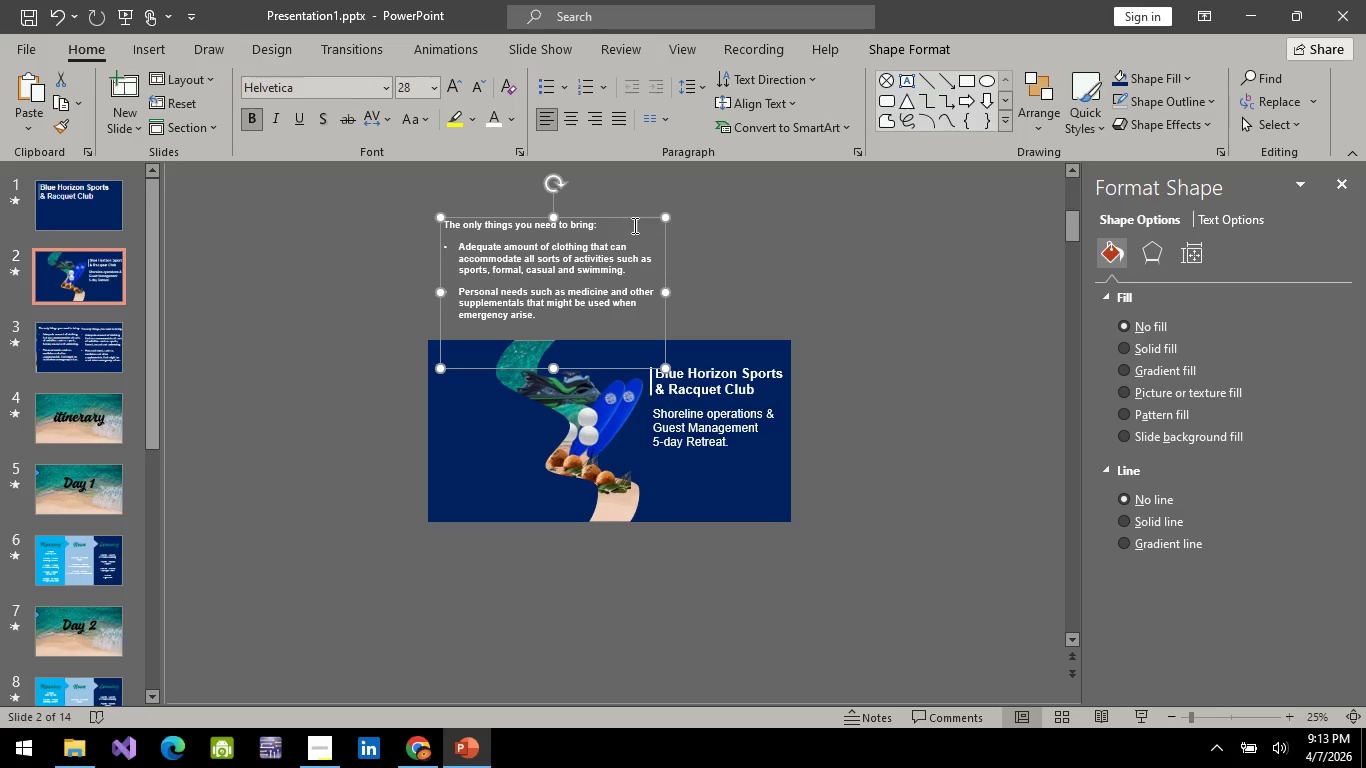 
key(Control+C)
 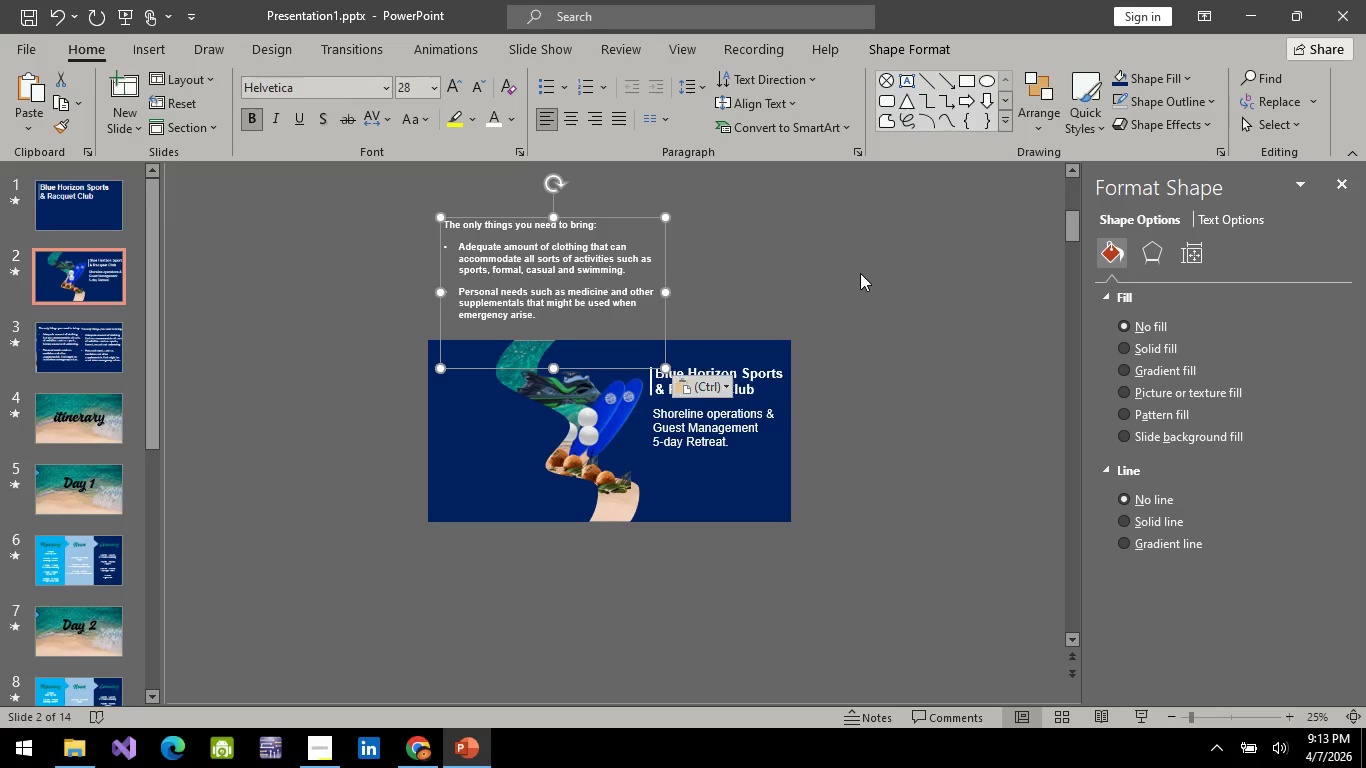 
key(Control+V)
 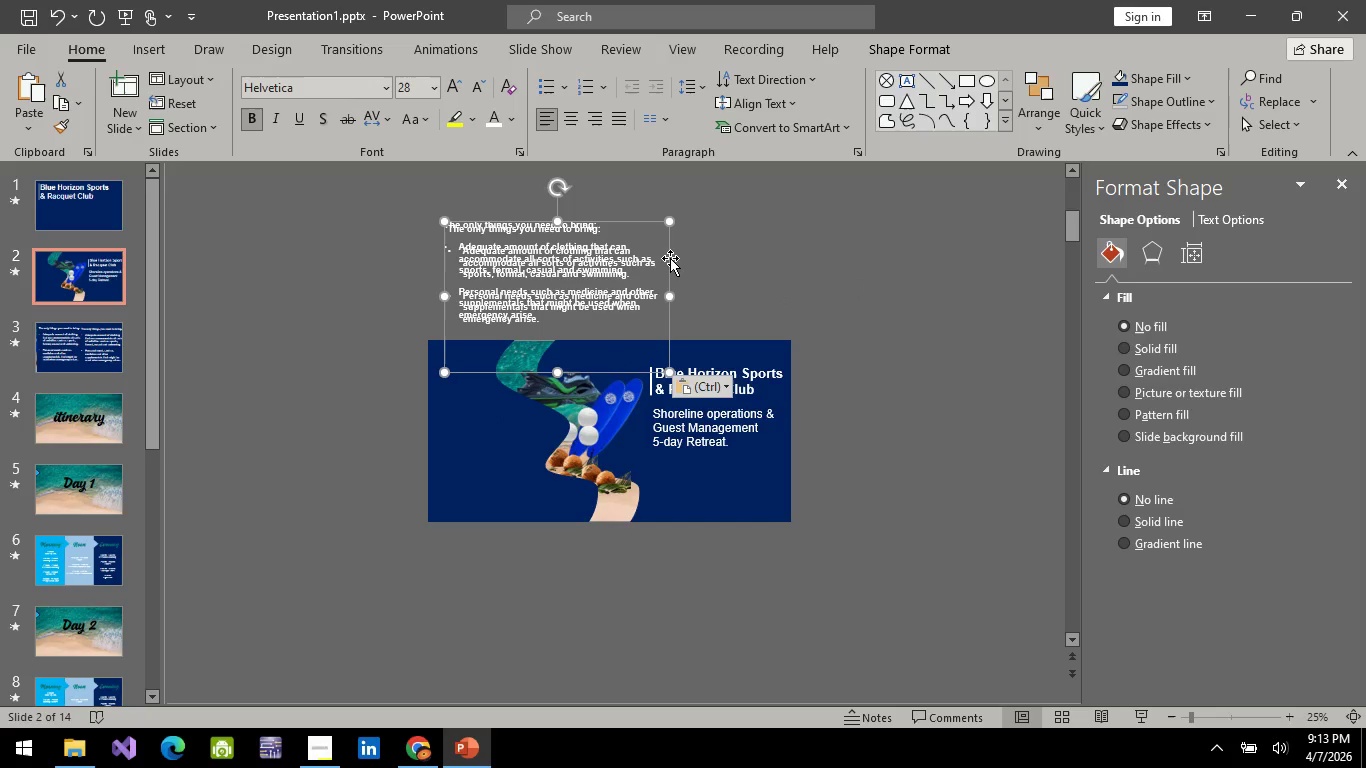 
left_click_drag(start_coordinate=[670, 258], to_coordinate=[938, 265])
 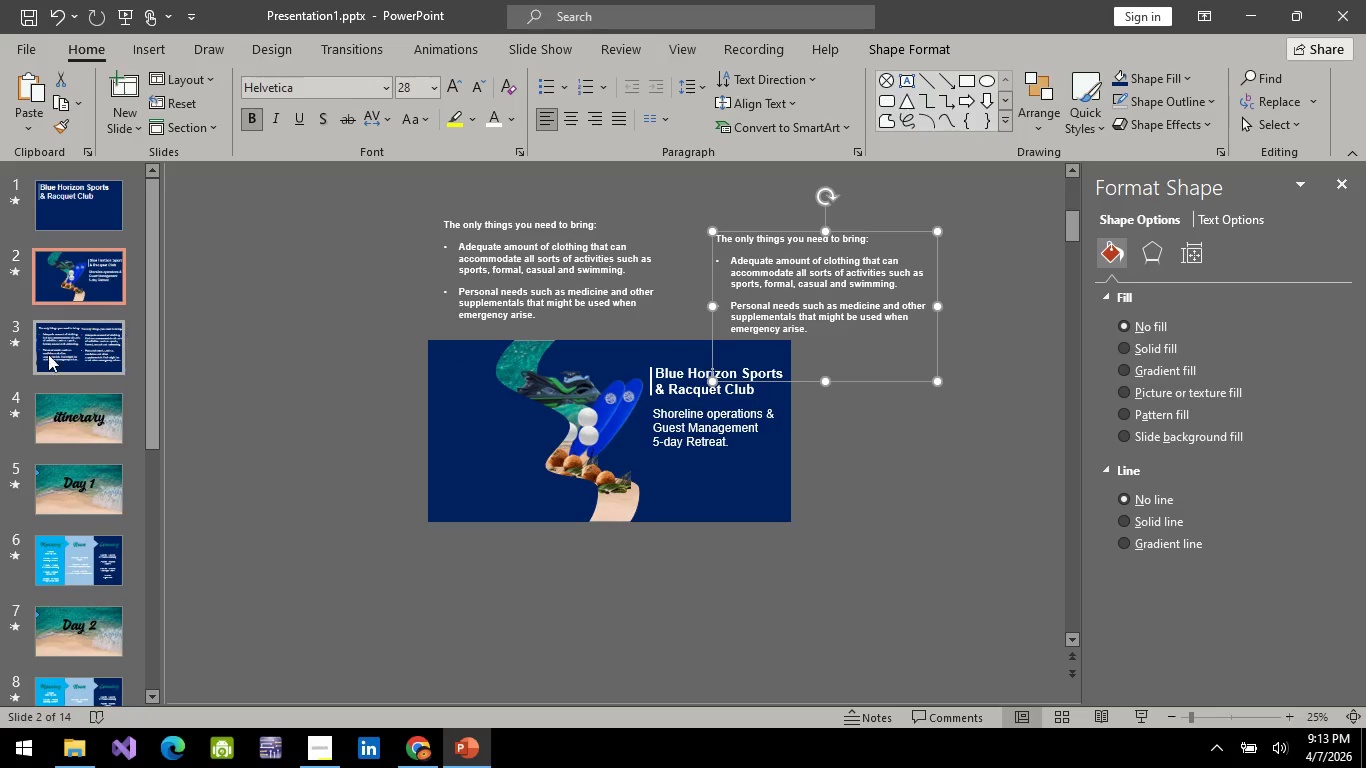 
left_click([48, 354])
 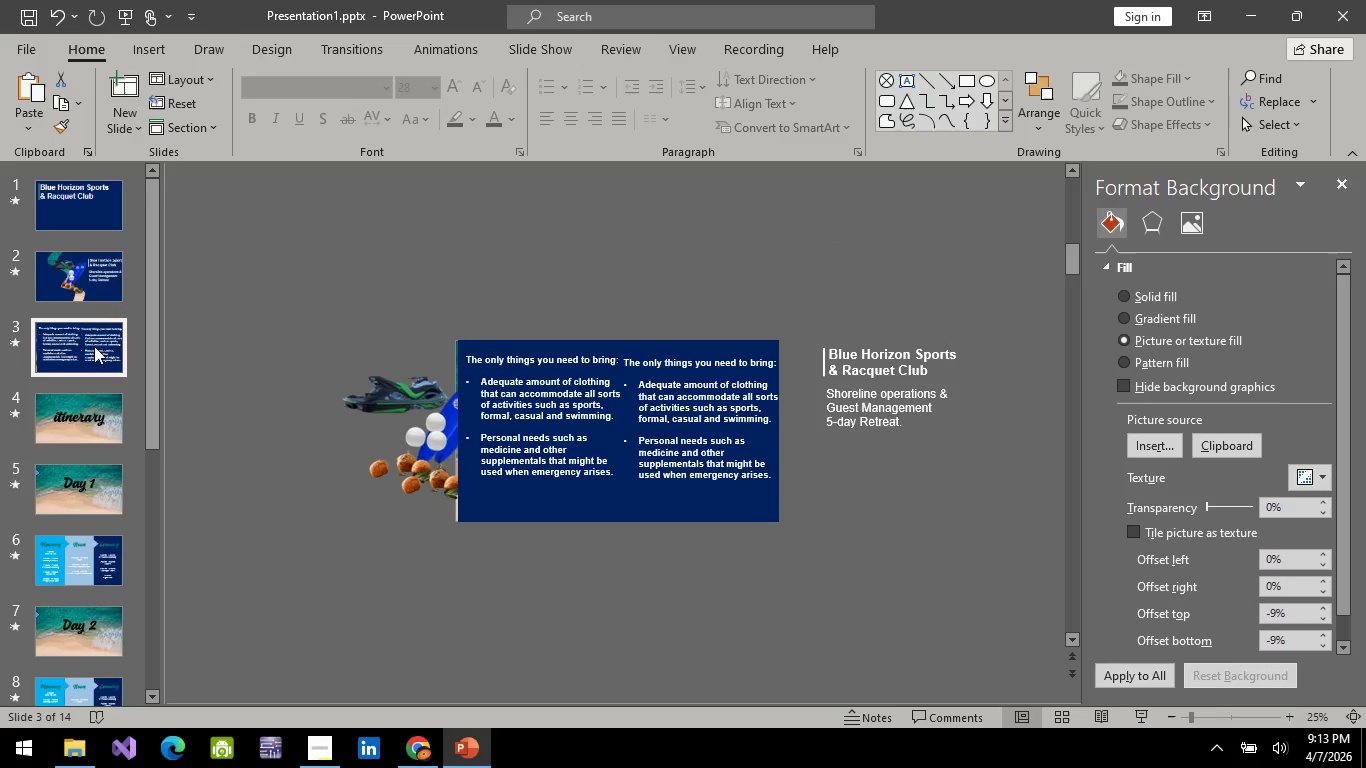 
left_click([94, 346])
 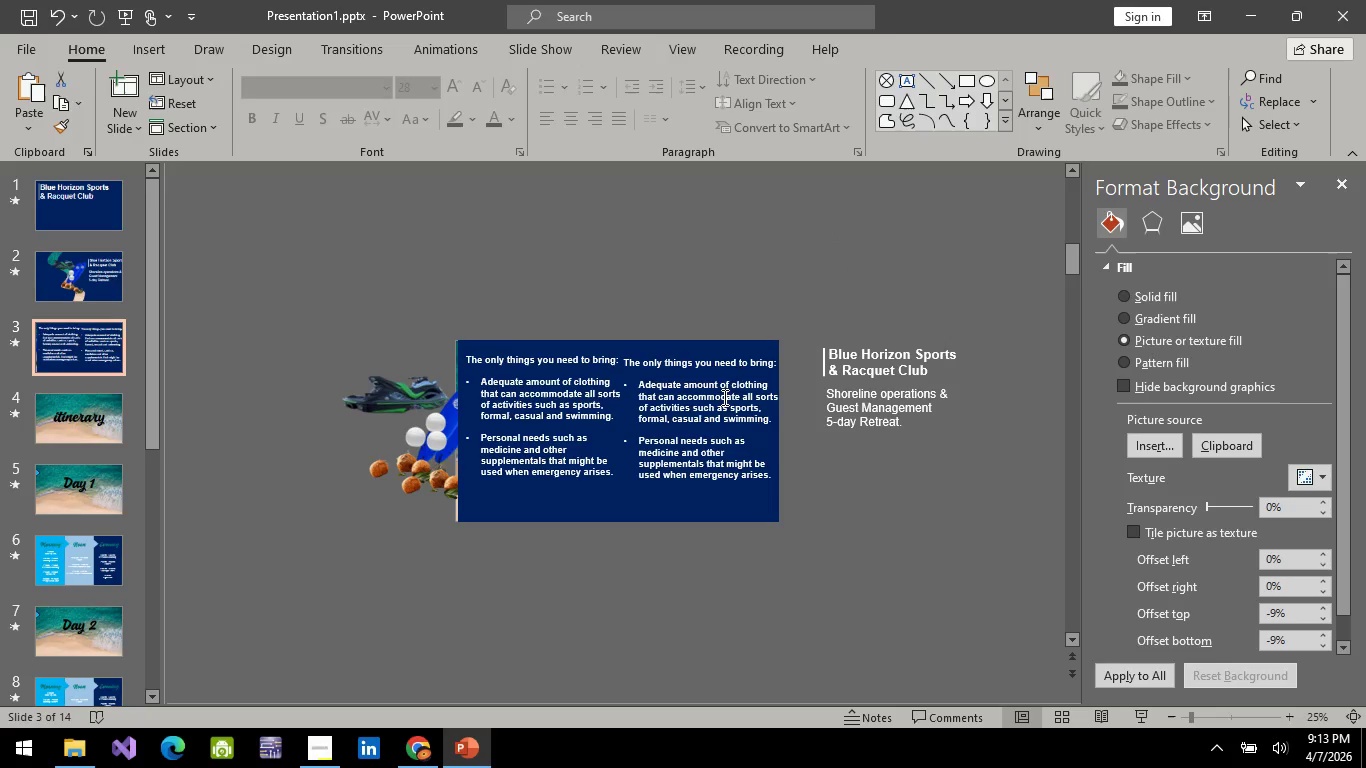 
left_click([723, 397])
 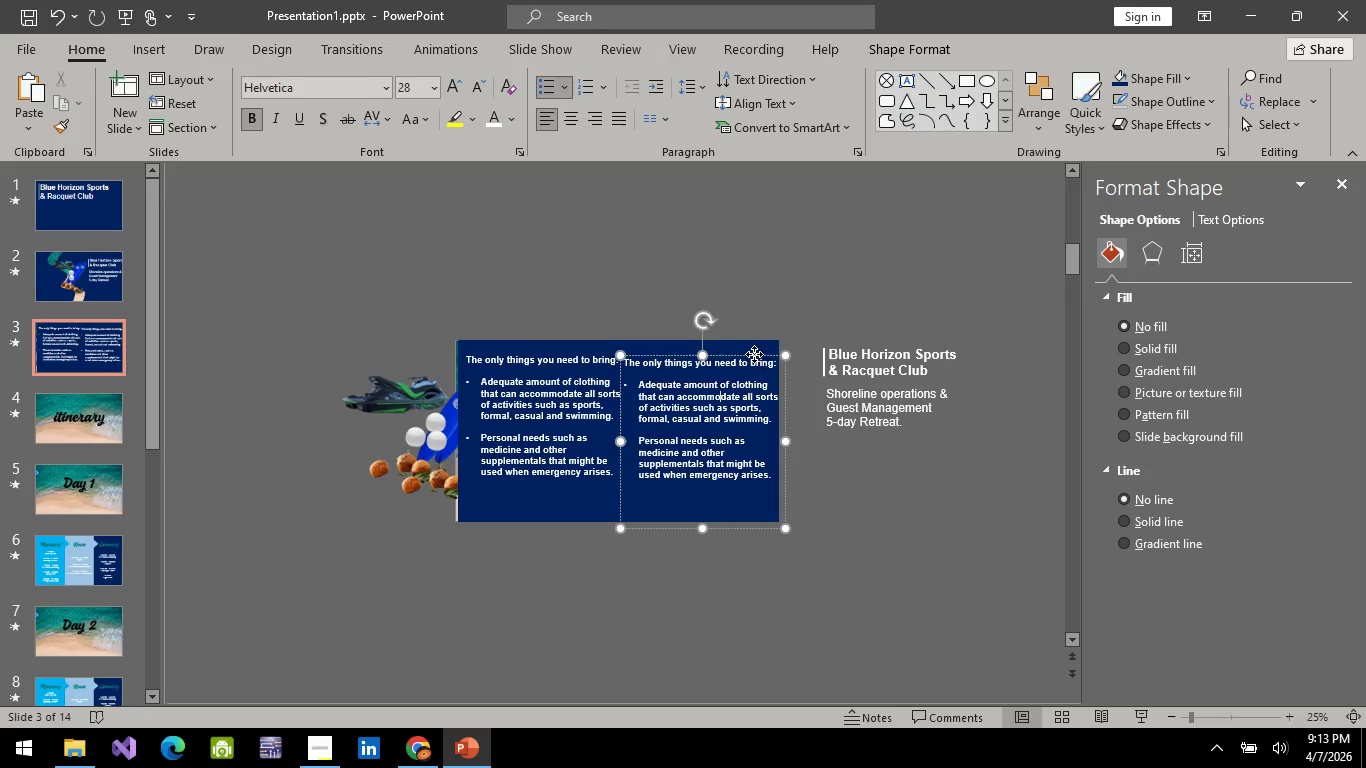 
left_click([754, 354])
 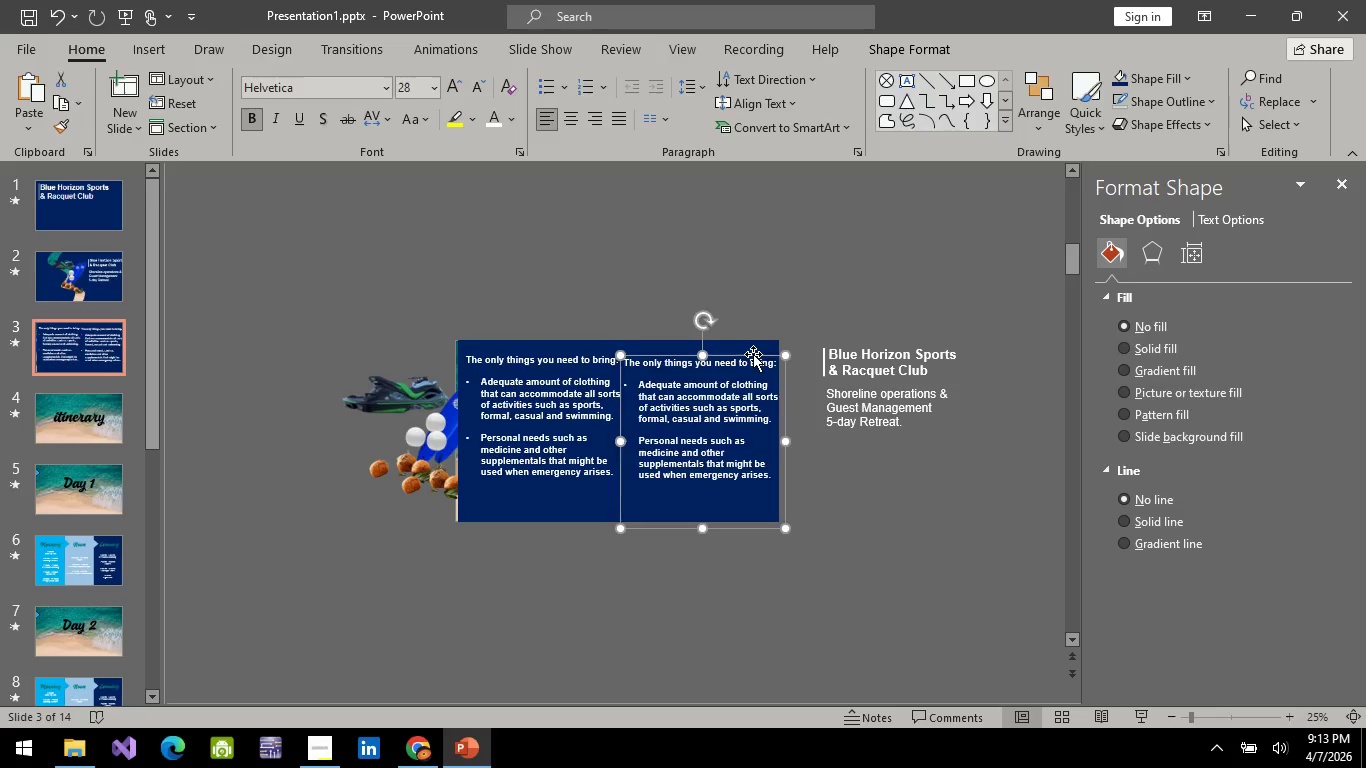 
key(Delete)
 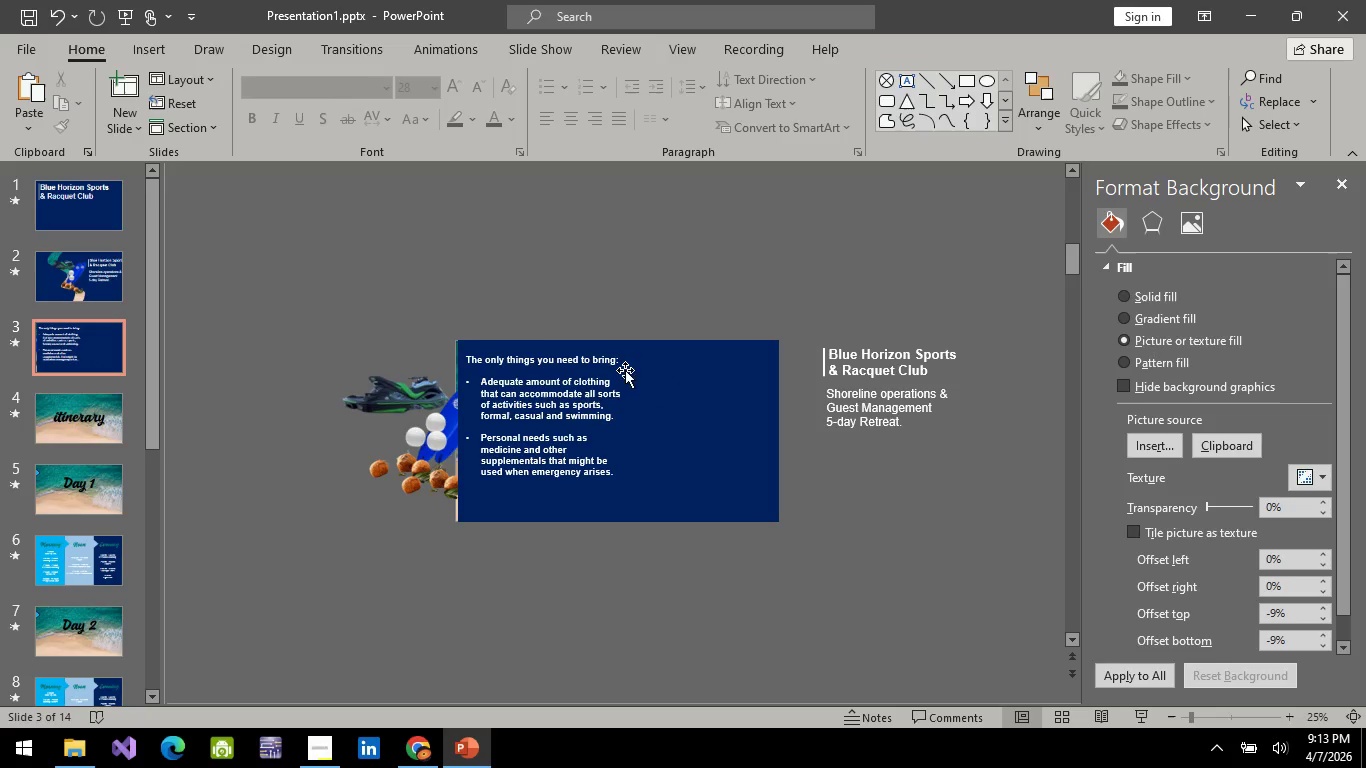 
left_click([625, 370])
 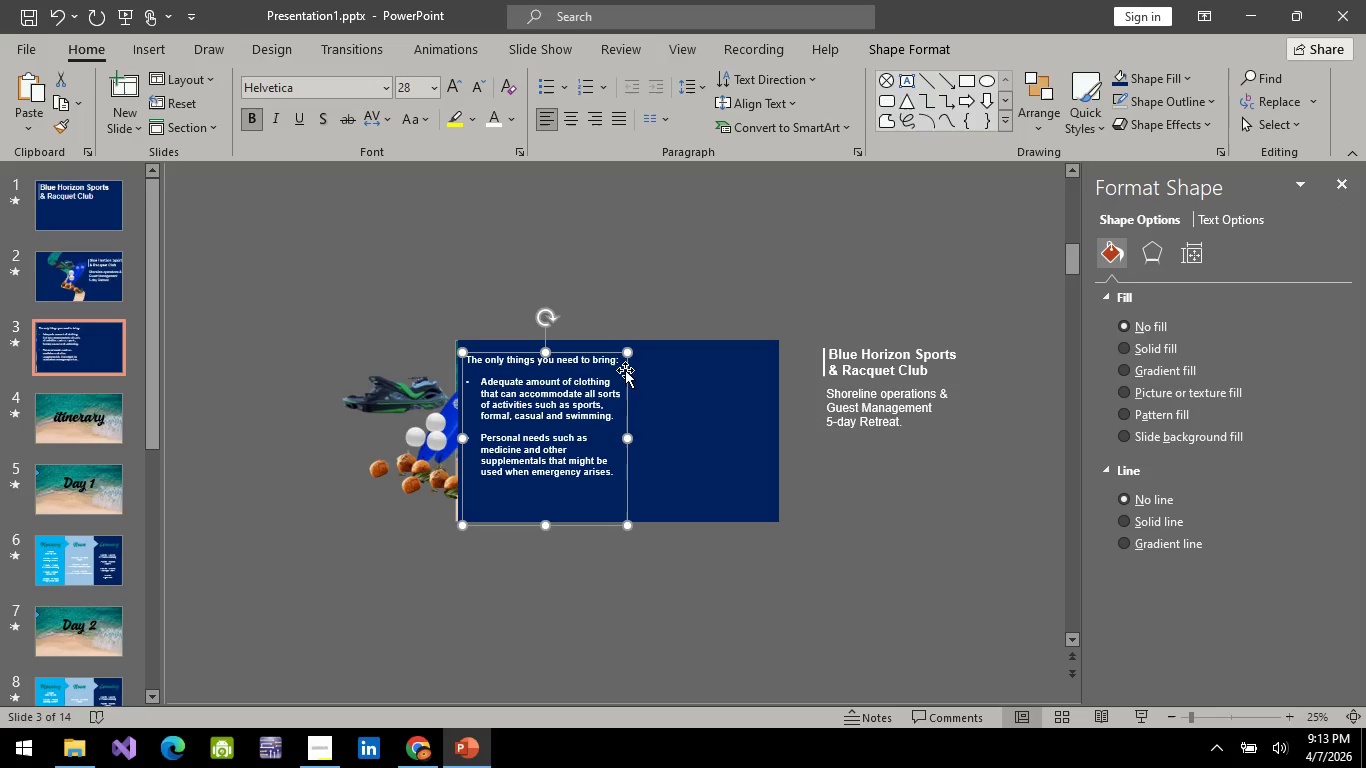 
key(Control+C)
 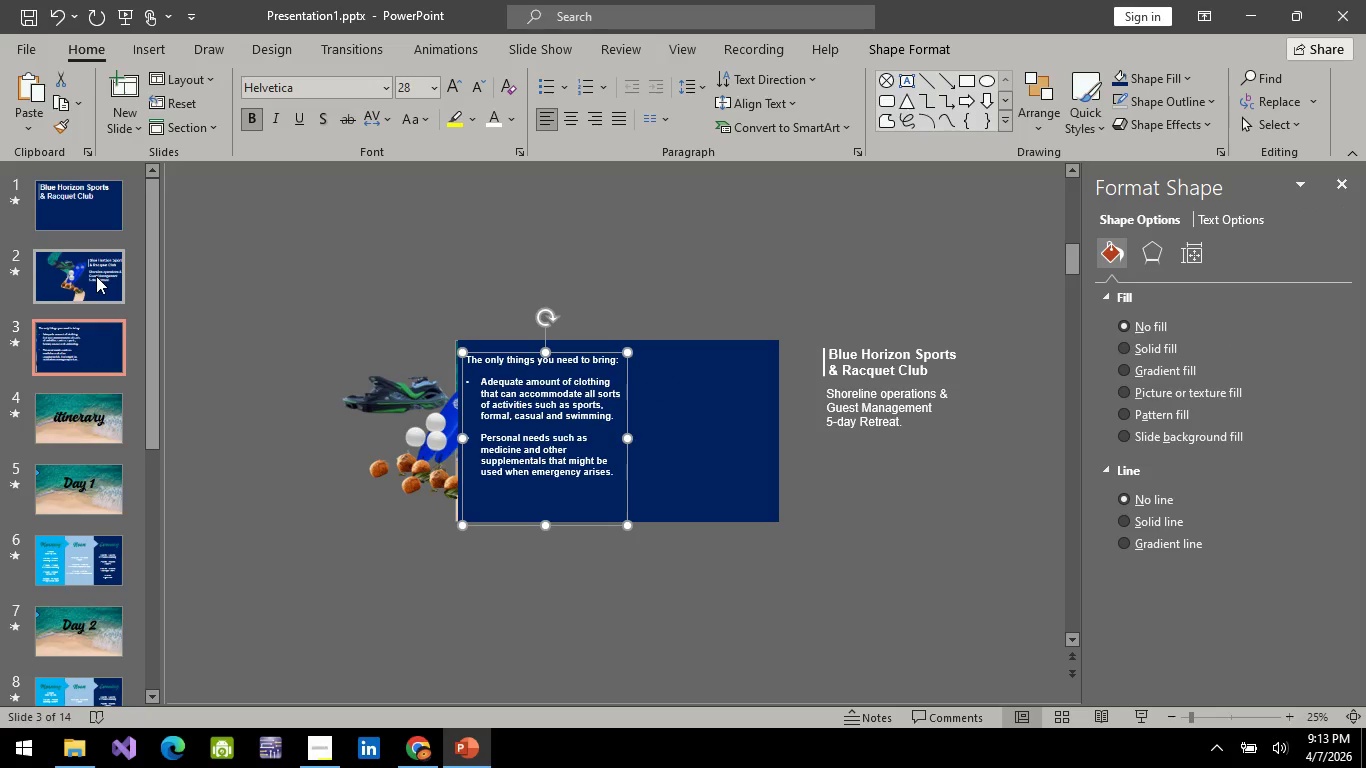 
left_click([96, 276])
 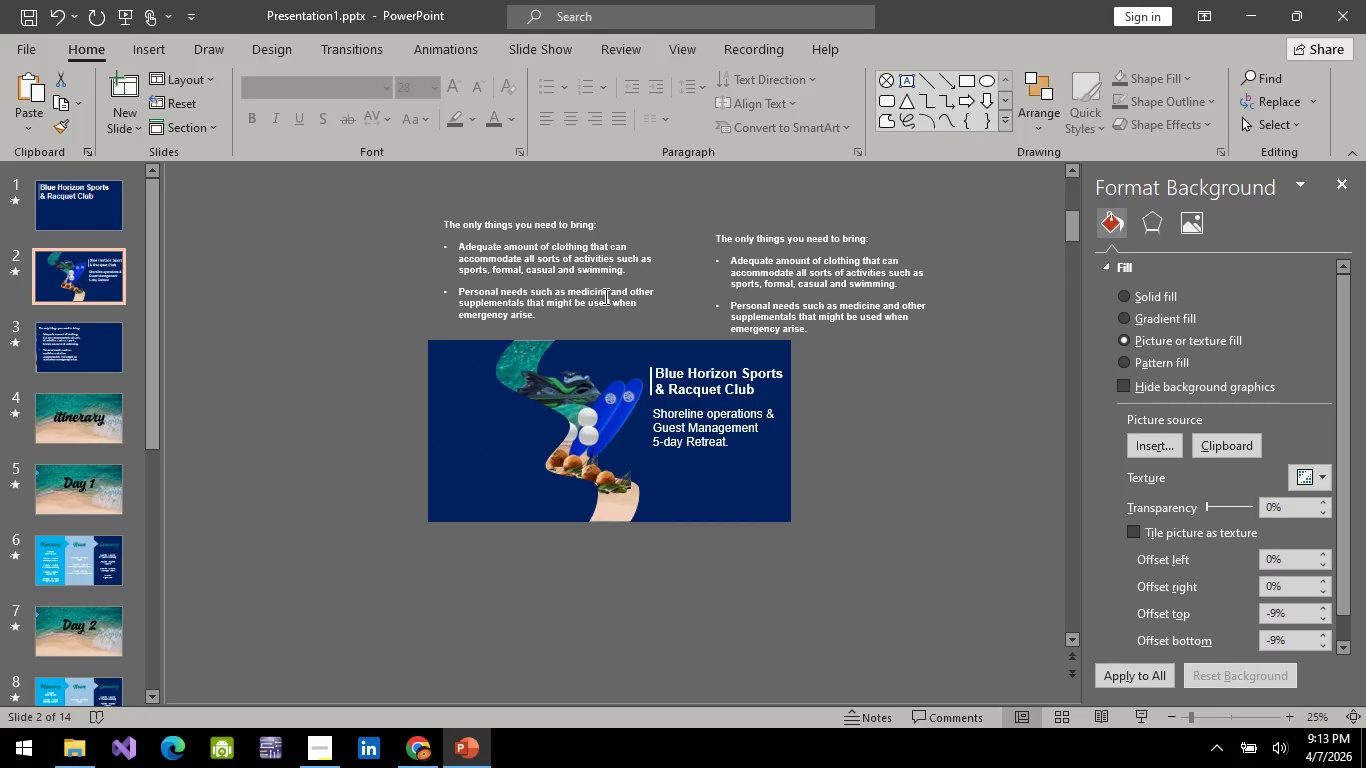 
left_click([614, 260])
 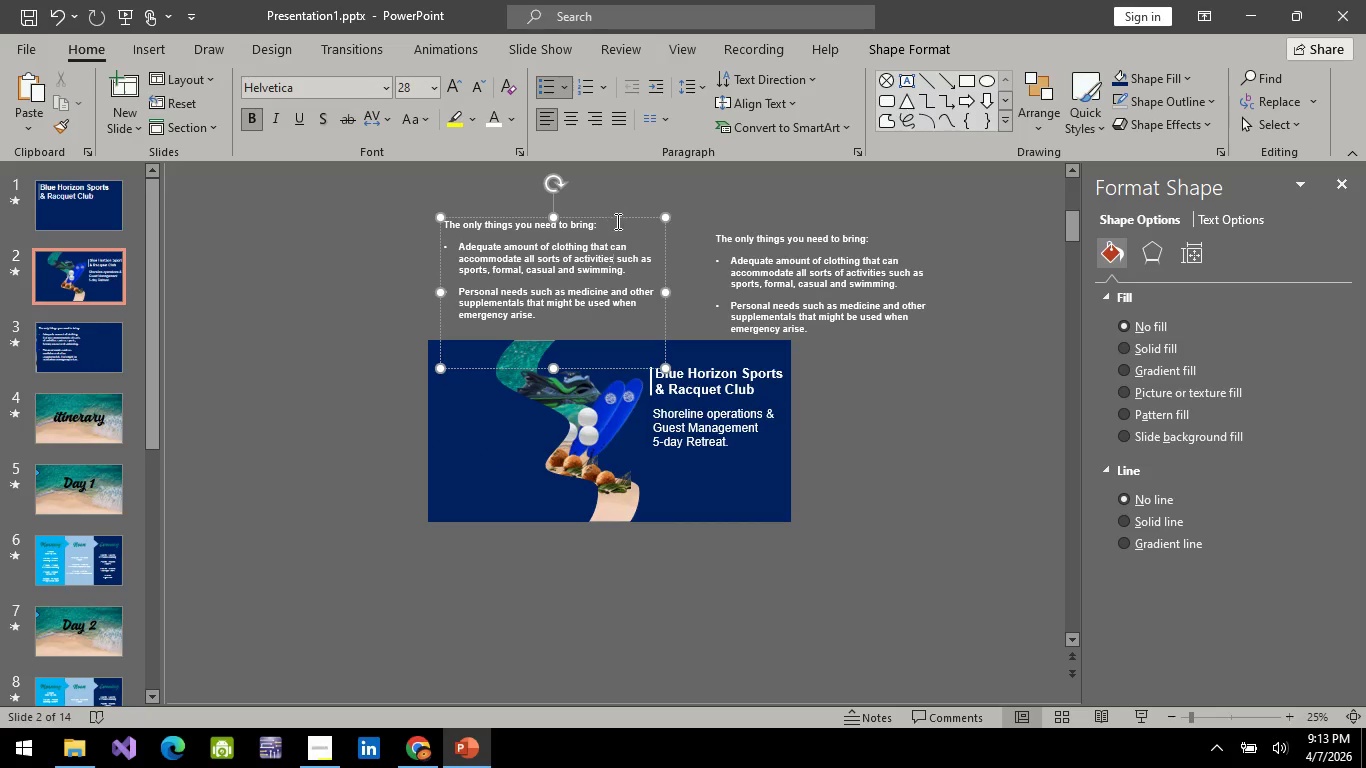 
left_click([616, 221])
 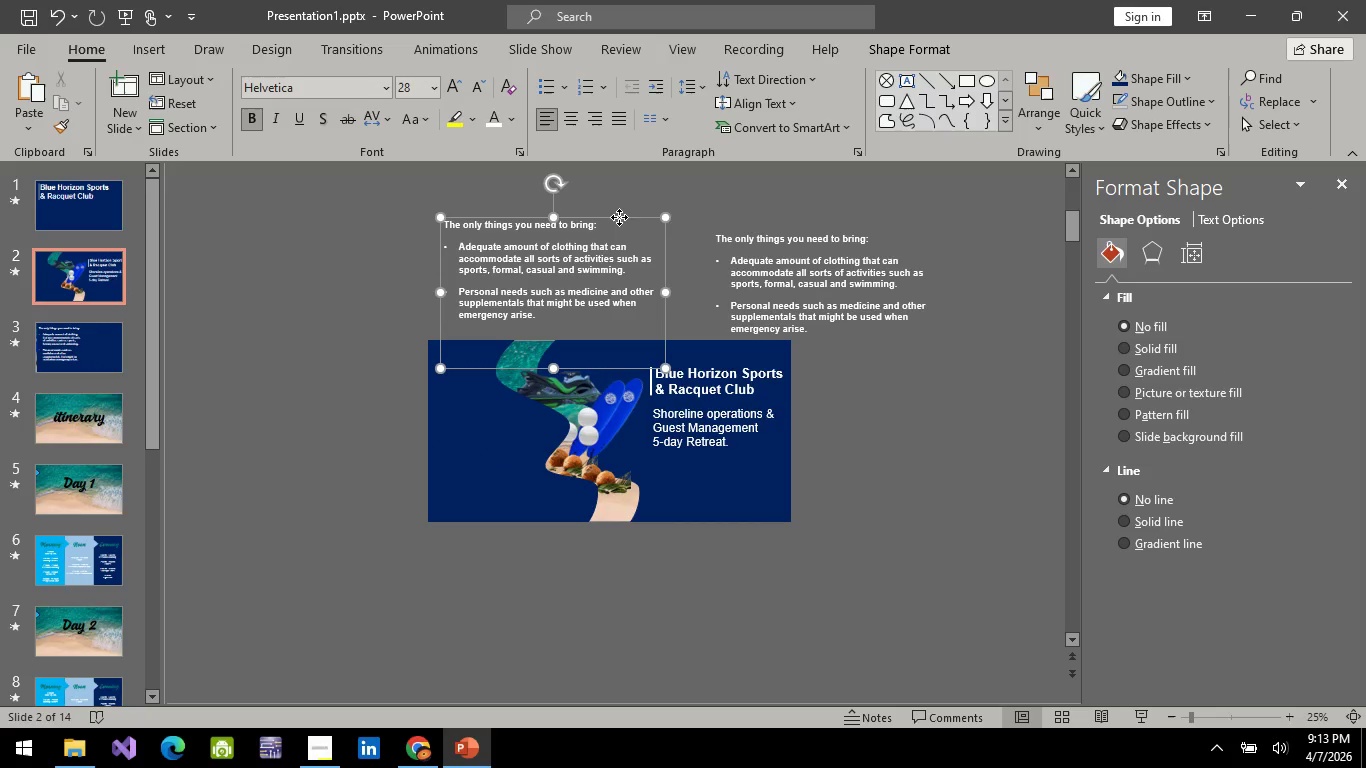 
left_click([619, 217])
 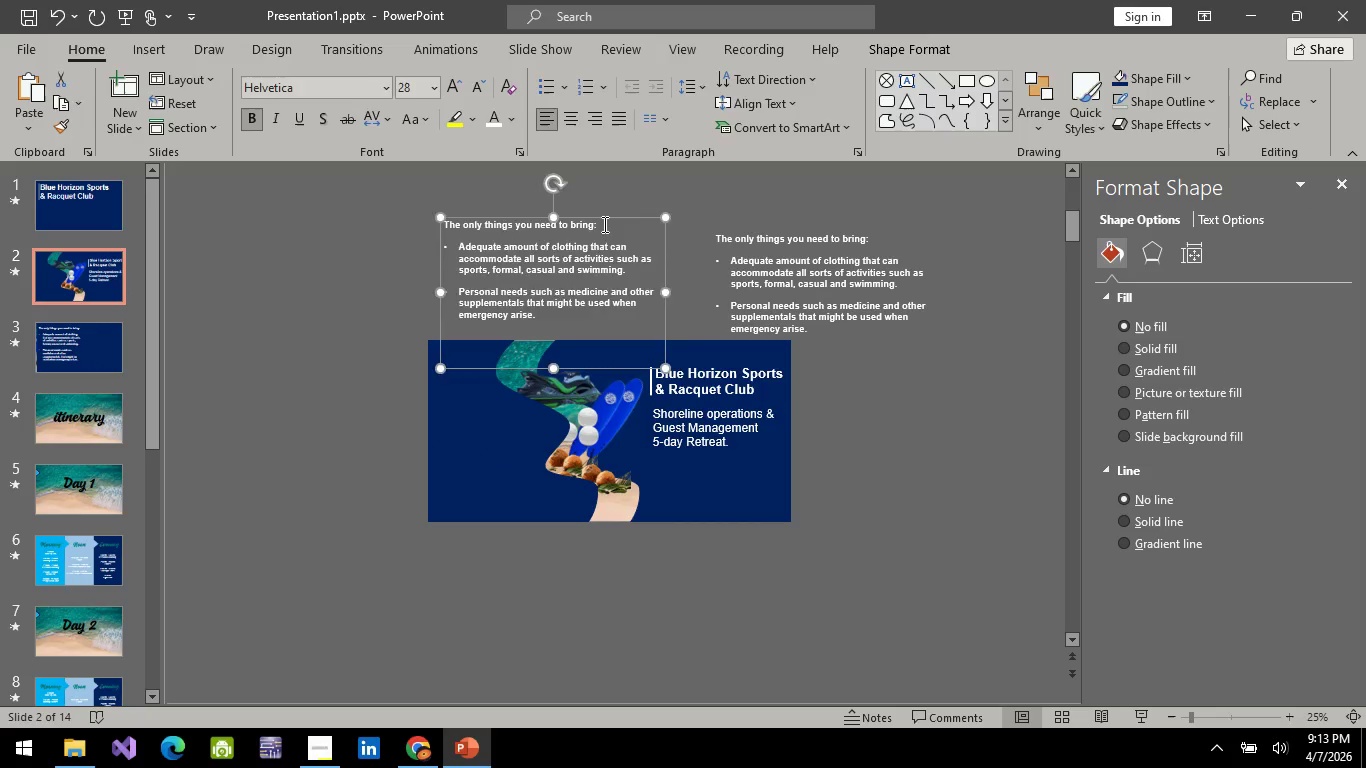 
key(Delete)
 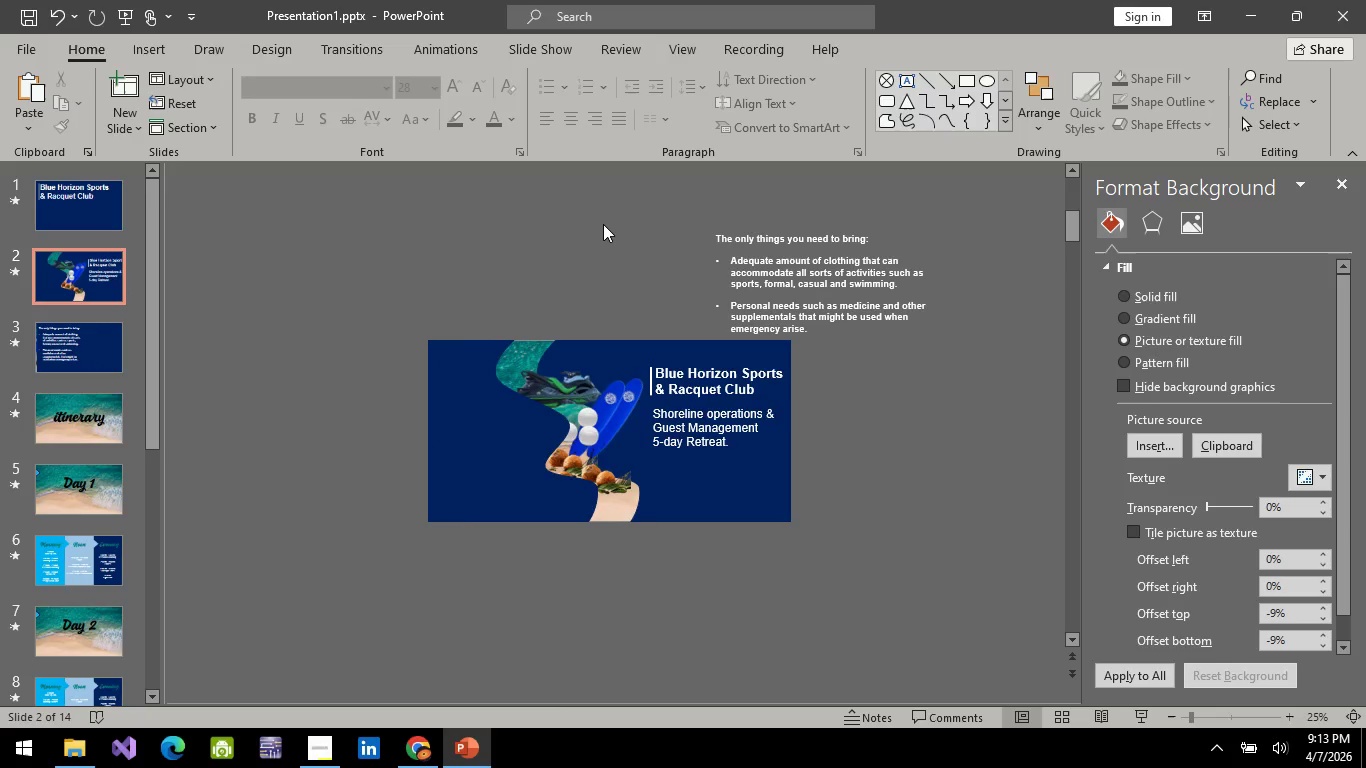 
key(Control+V)
 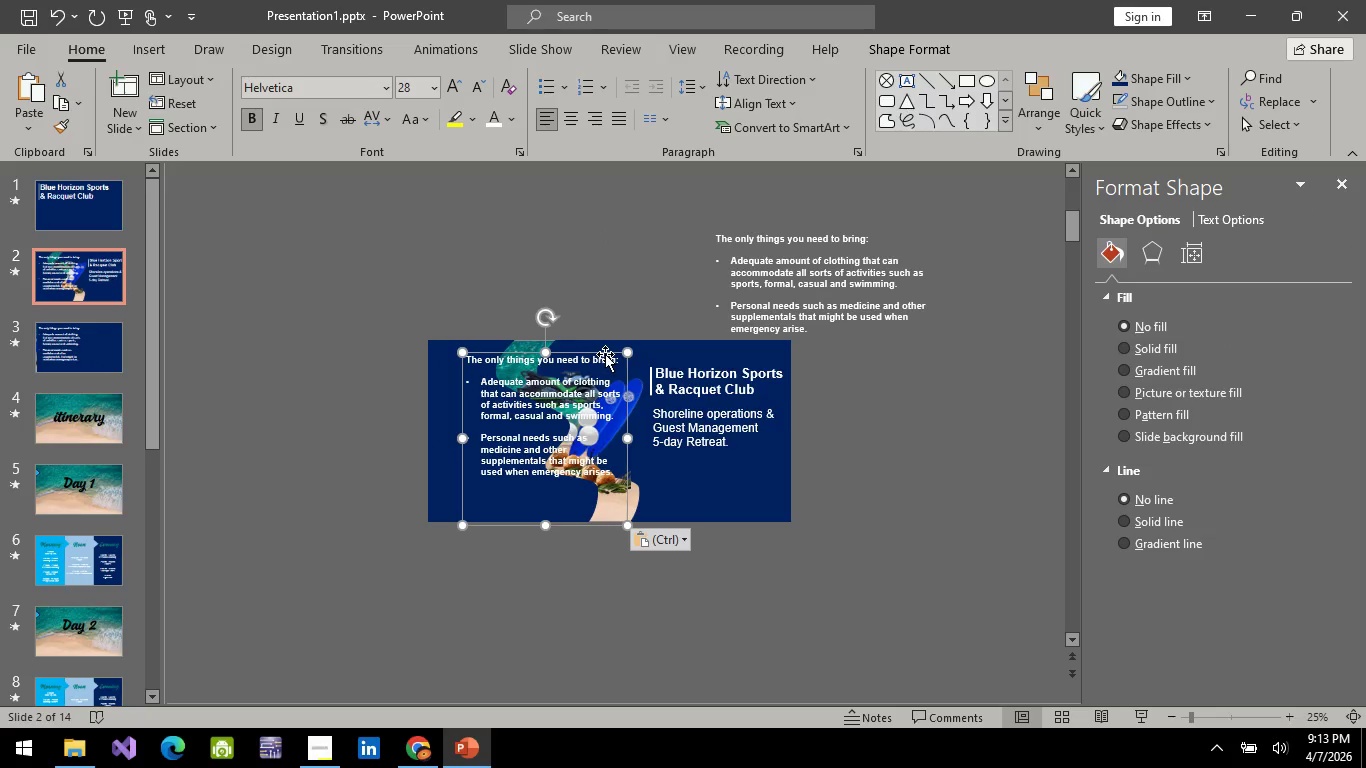 
left_click_drag(start_coordinate=[605, 354], to_coordinate=[595, 208])
 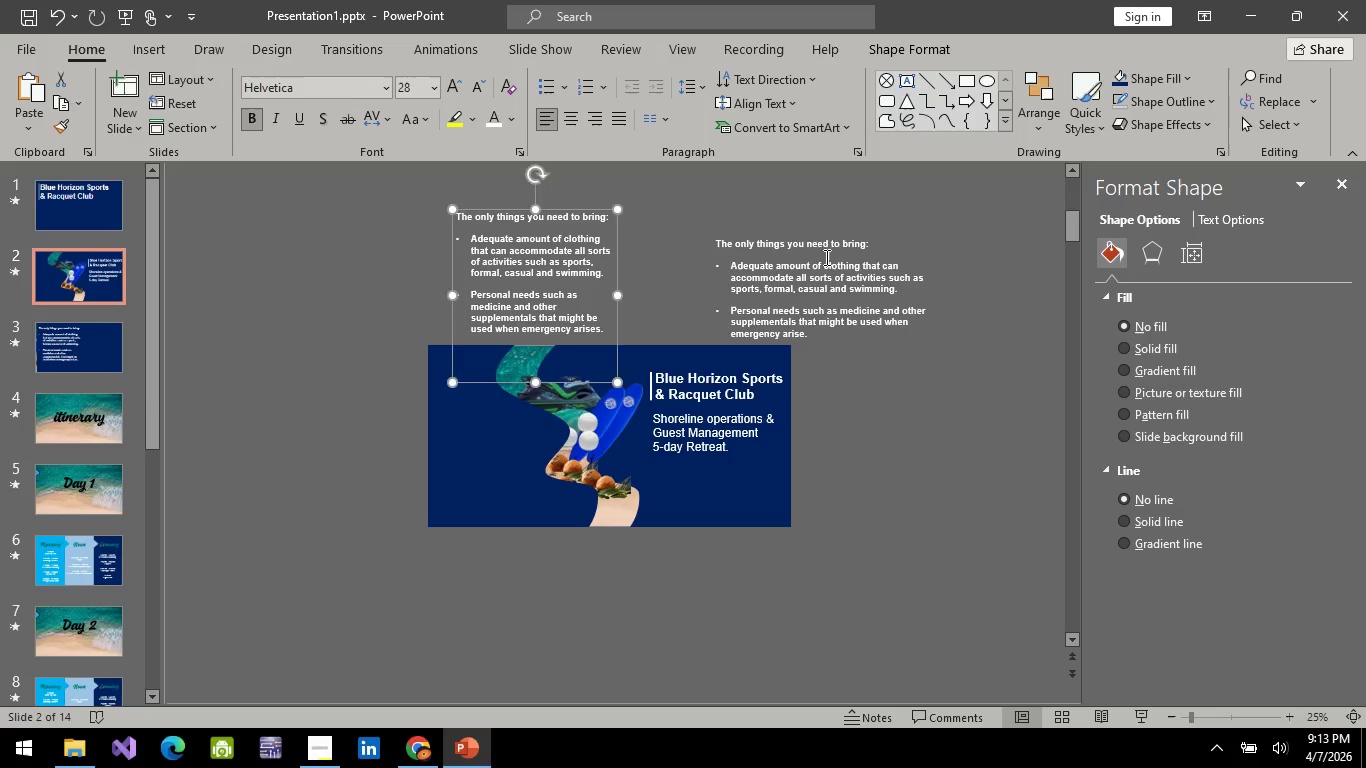 
left_click([825, 257])
 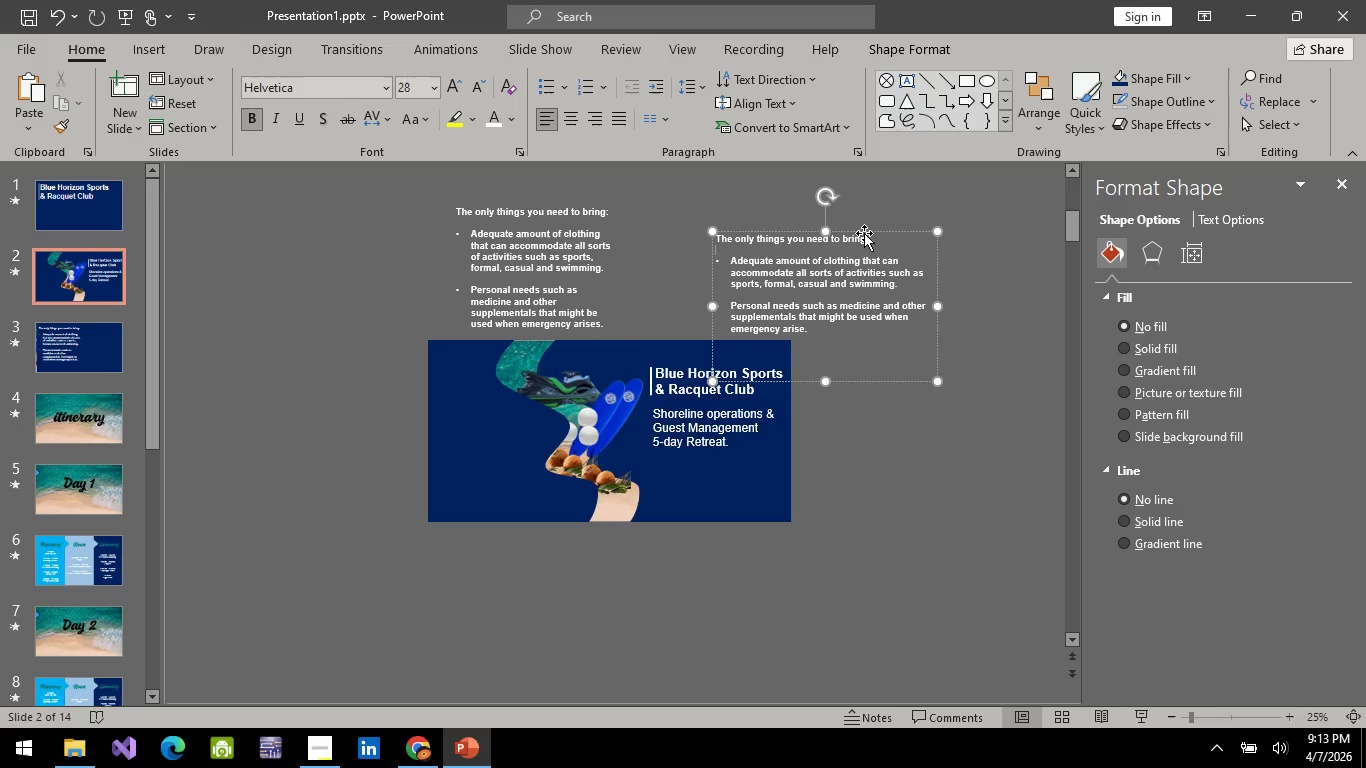 
left_click([864, 233])
 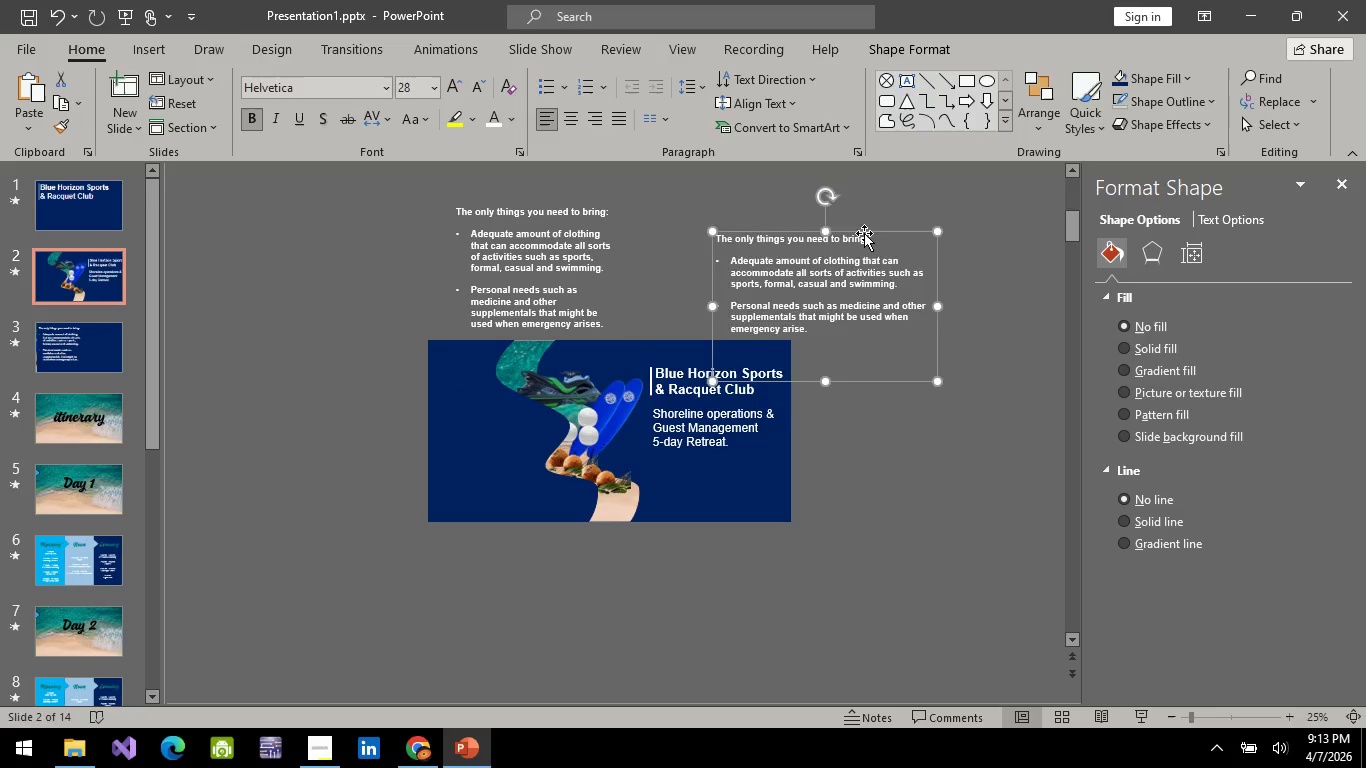 
key(Delete)
 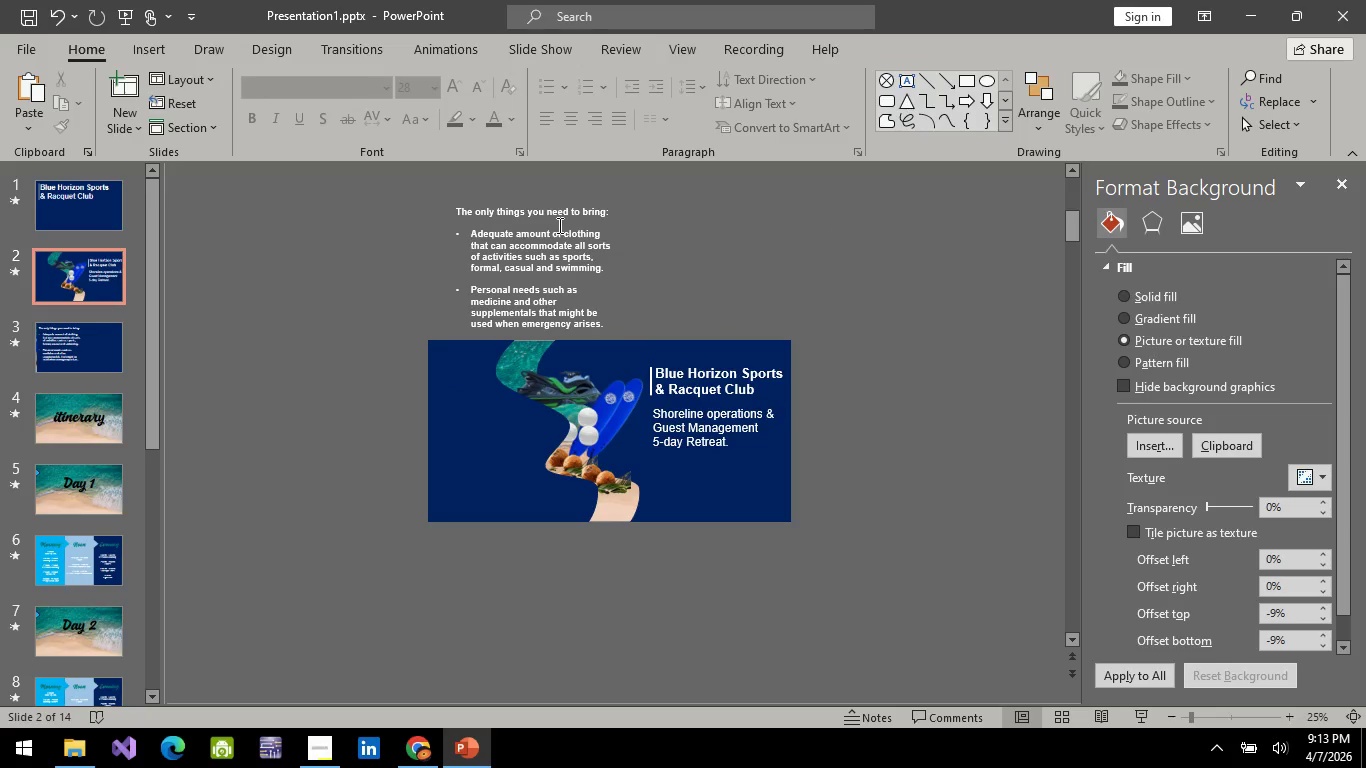 
left_click([558, 225])
 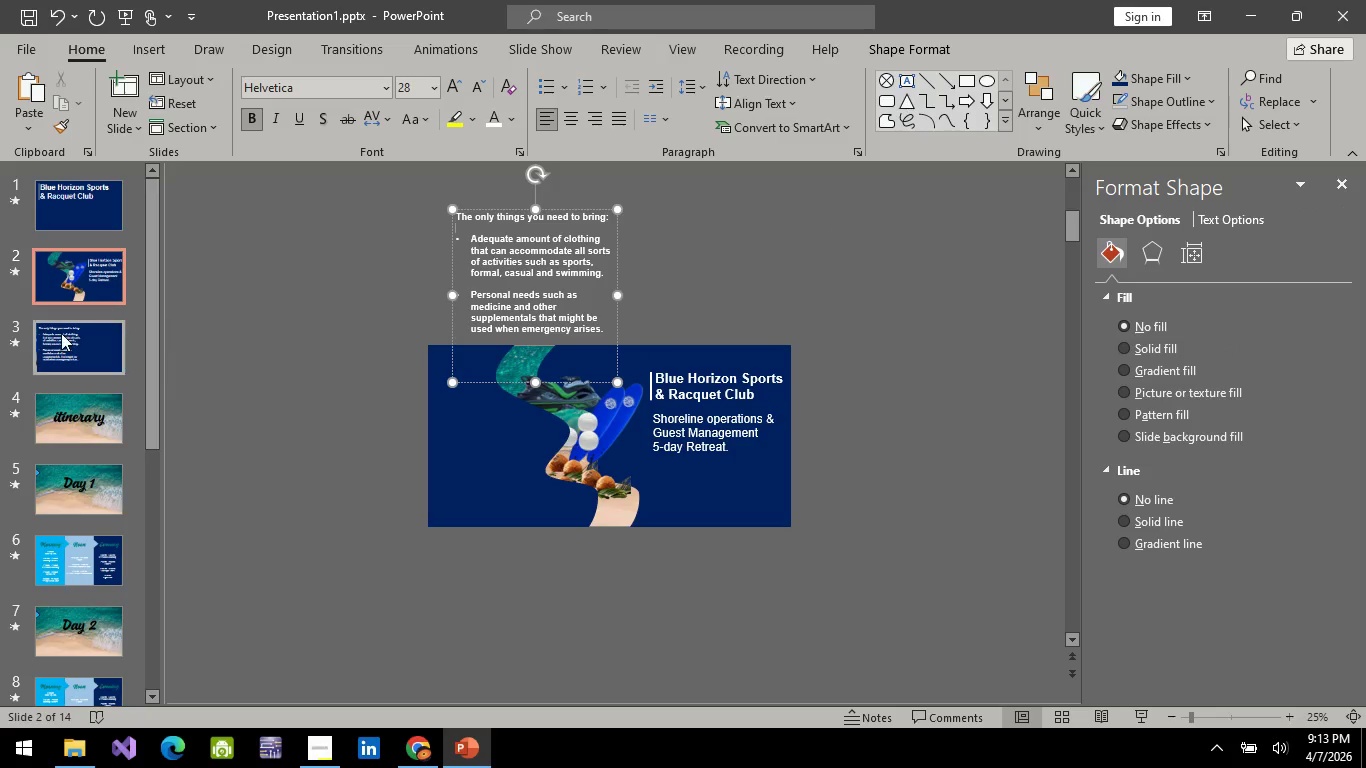 
left_click([61, 333])
 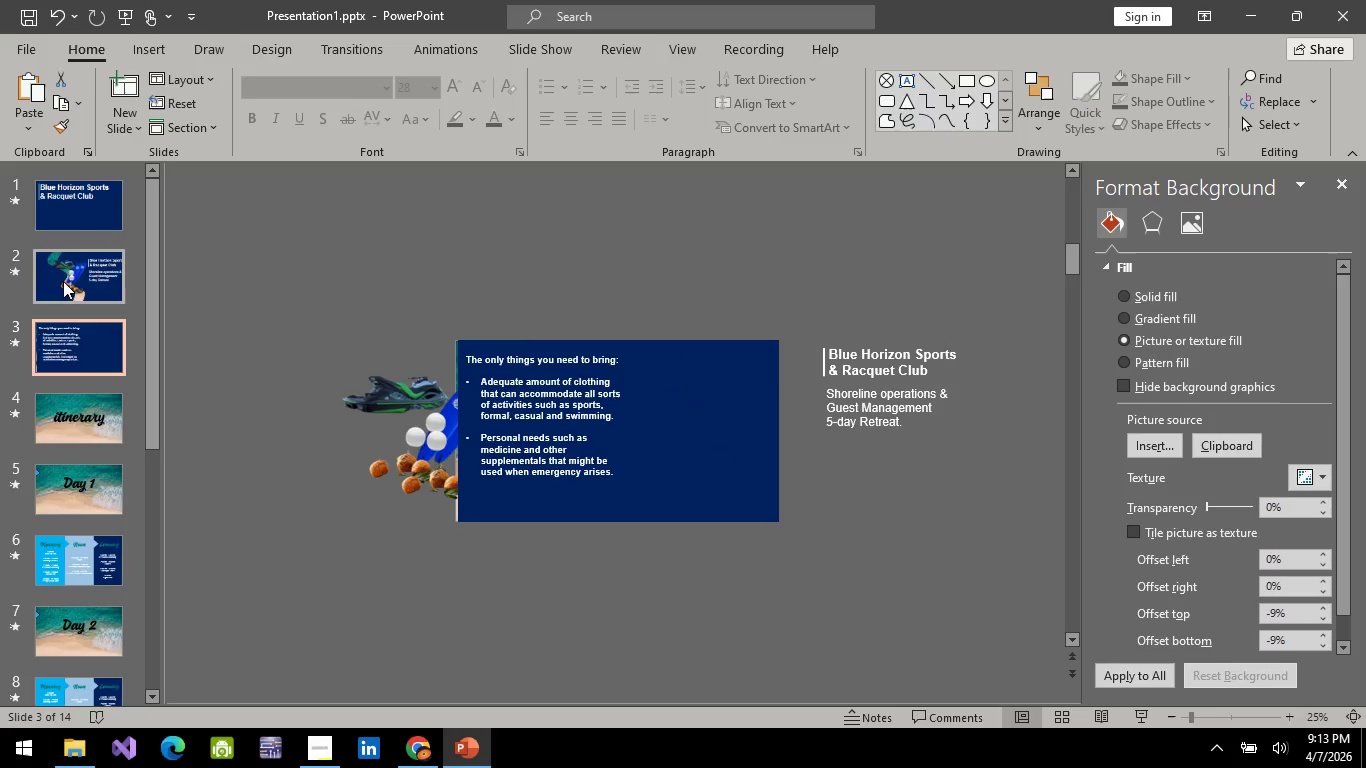 
left_click([76, 190])
 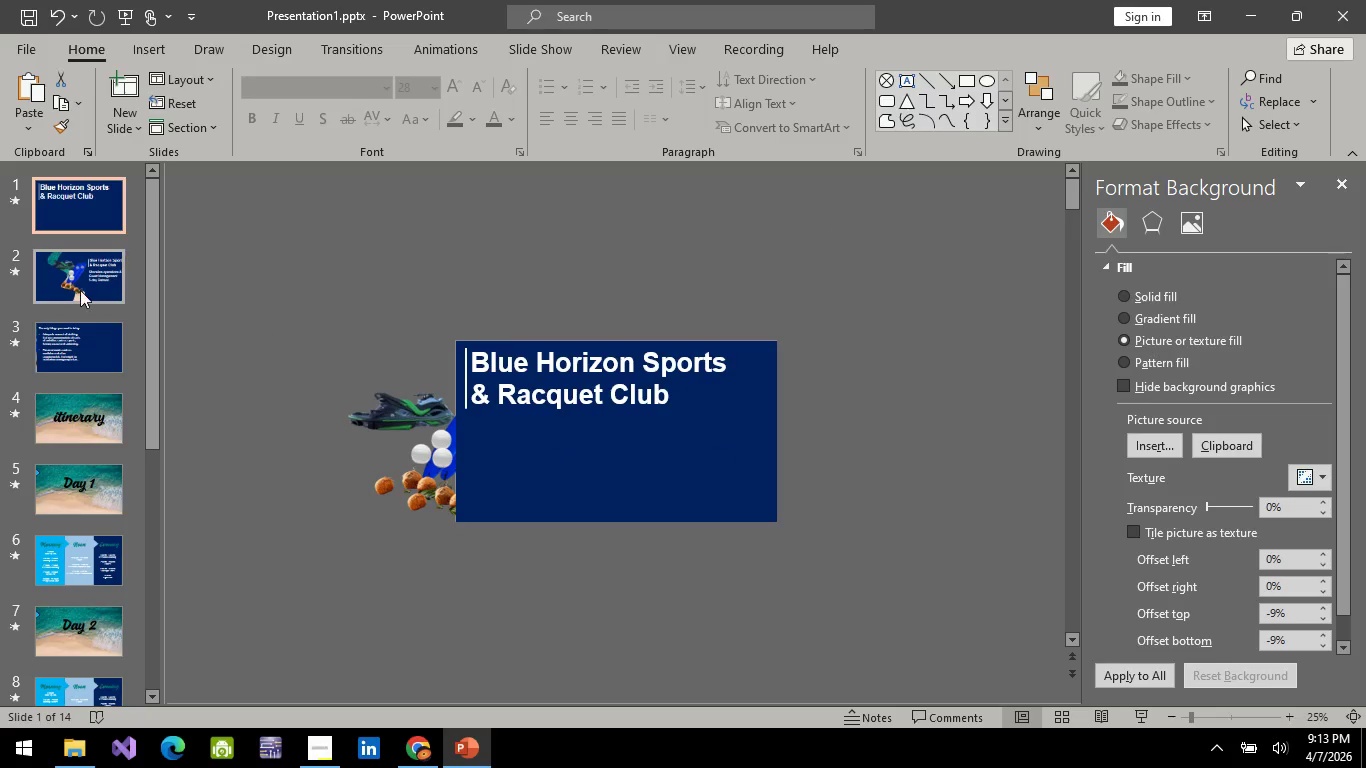 
left_click([80, 281])
 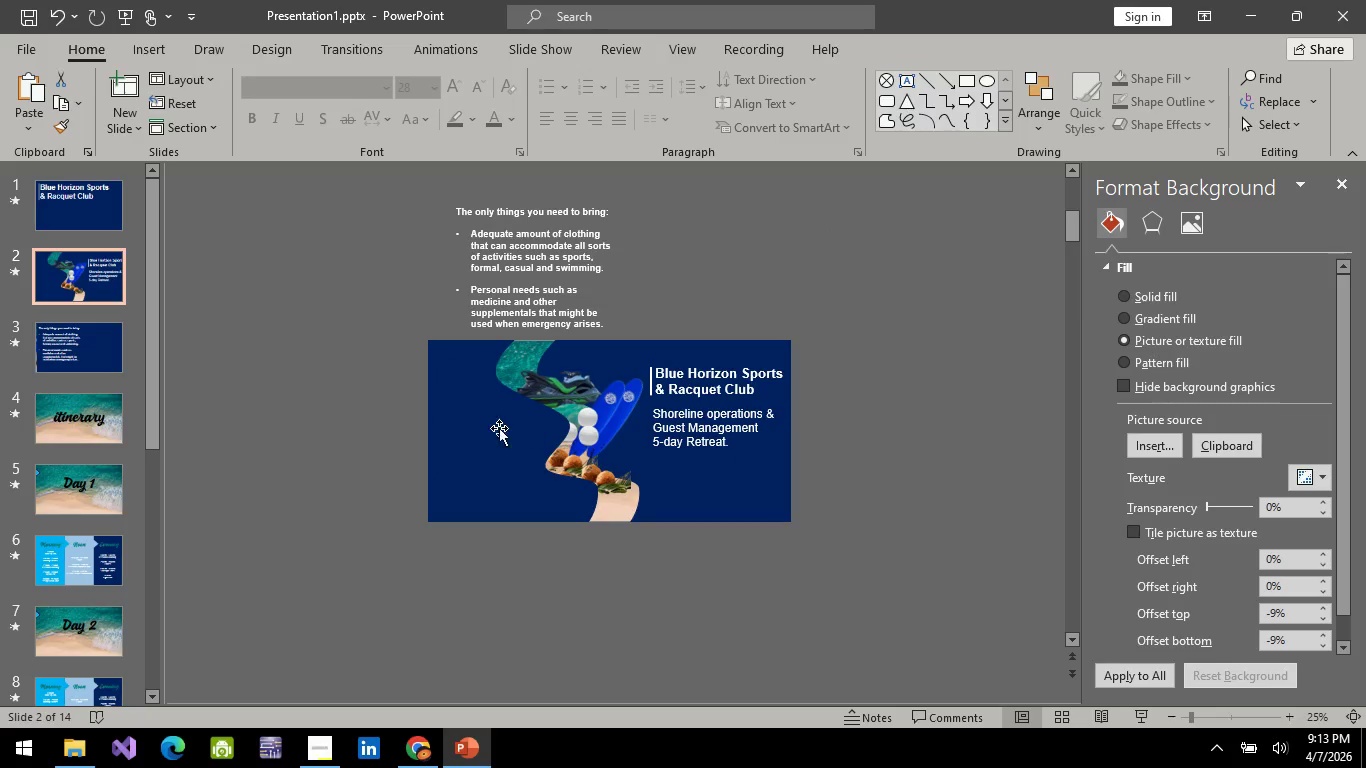 
left_click([92, 364])
 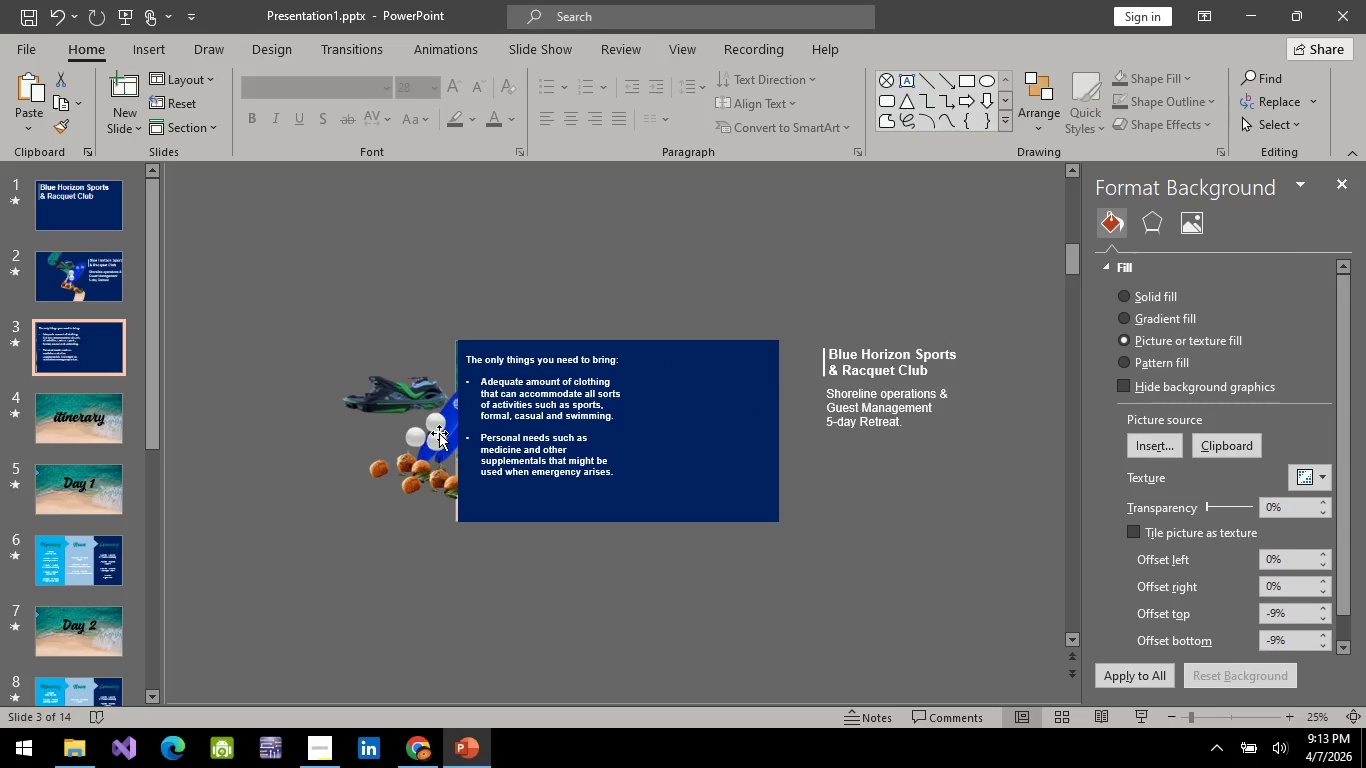 
left_click([442, 430])
 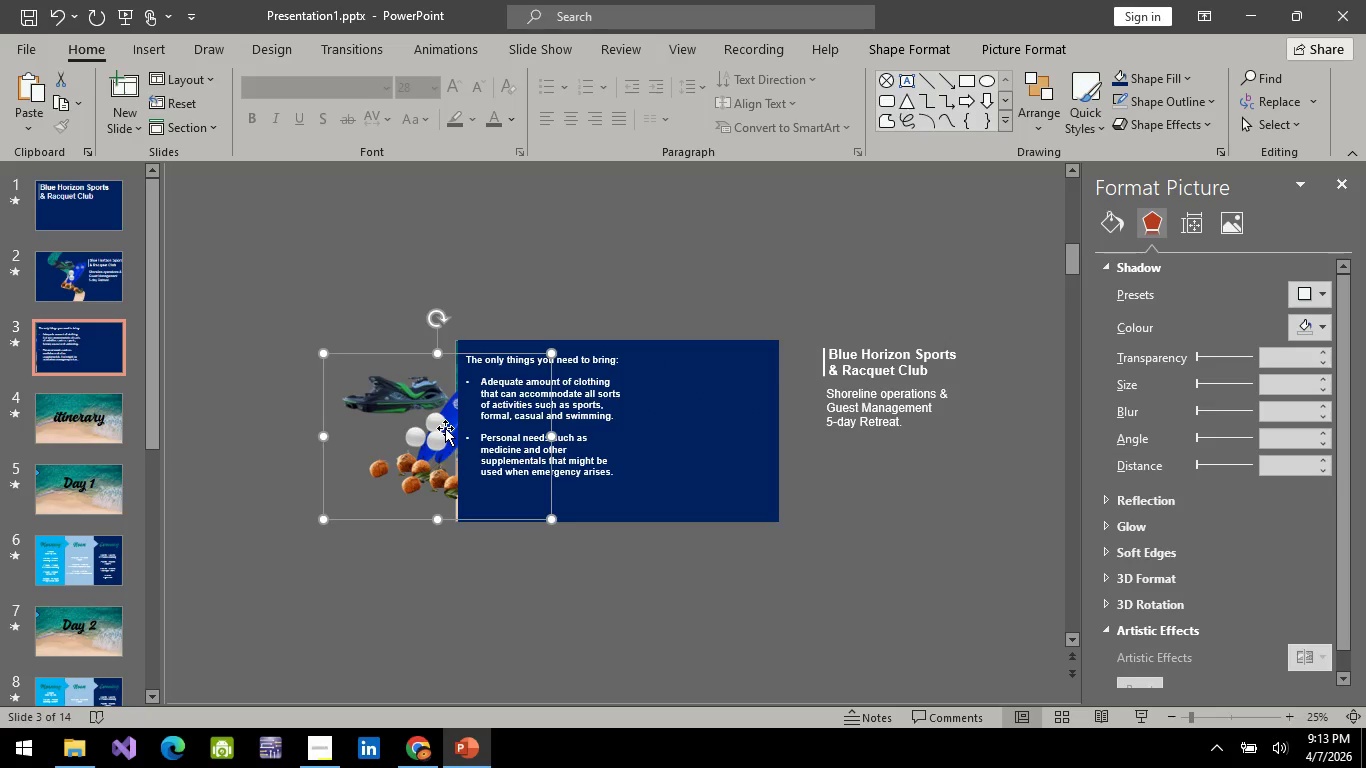 
left_click_drag(start_coordinate=[445, 428], to_coordinate=[381, 436])
 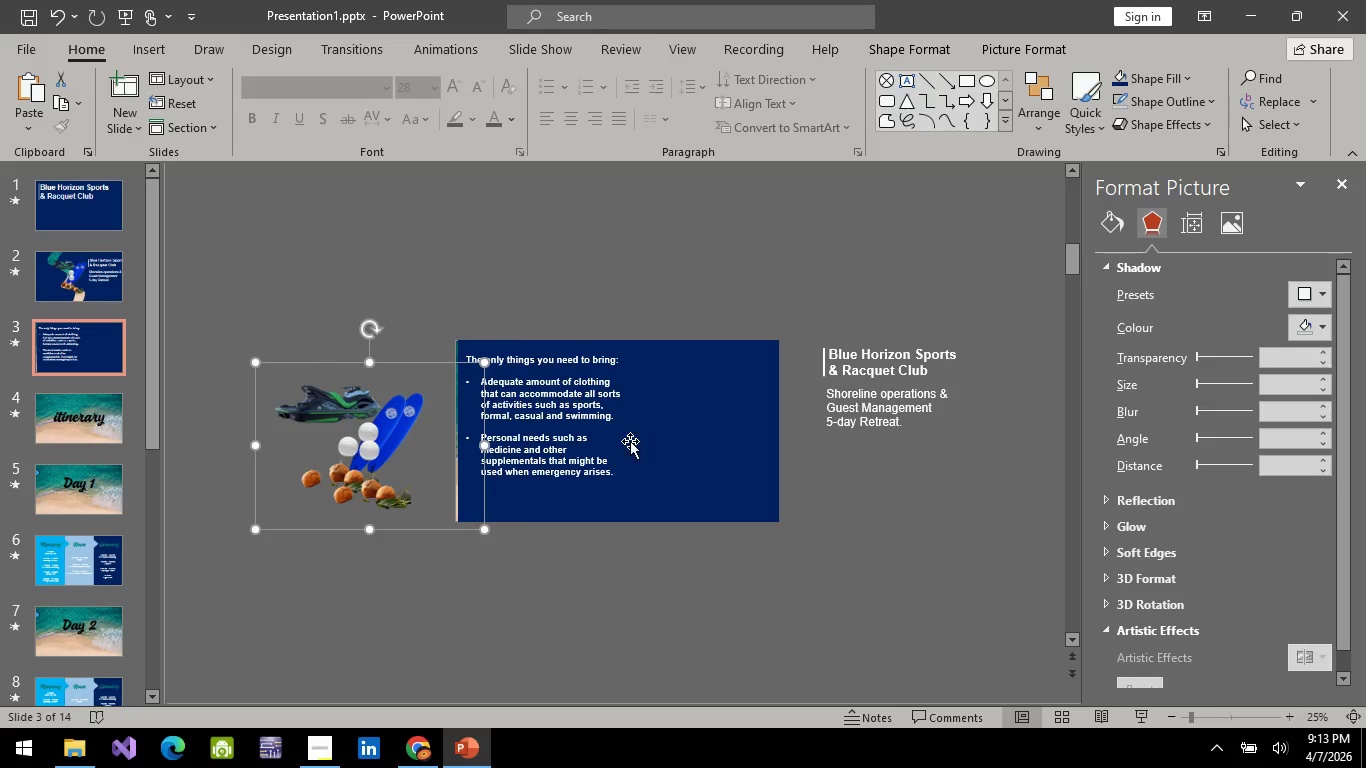 
left_click([630, 441])
 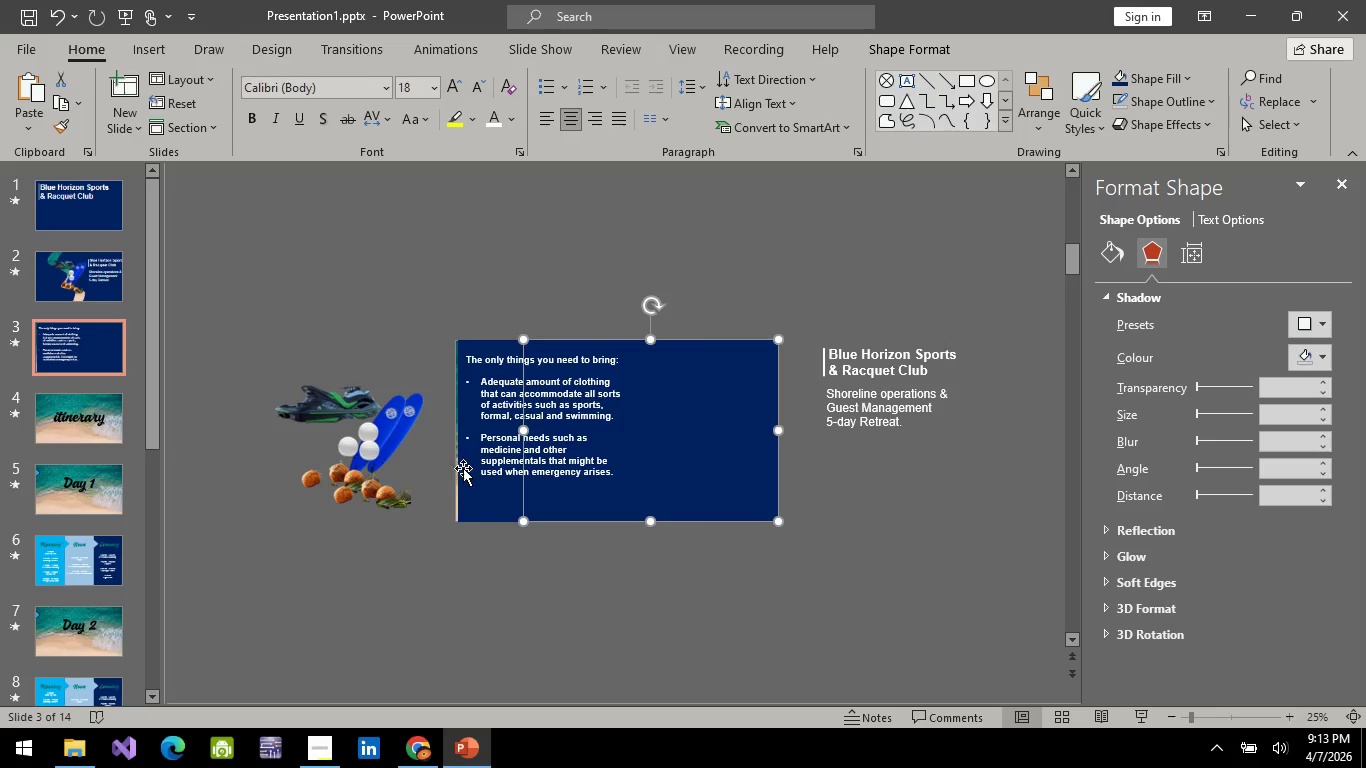 
left_click([470, 483])
 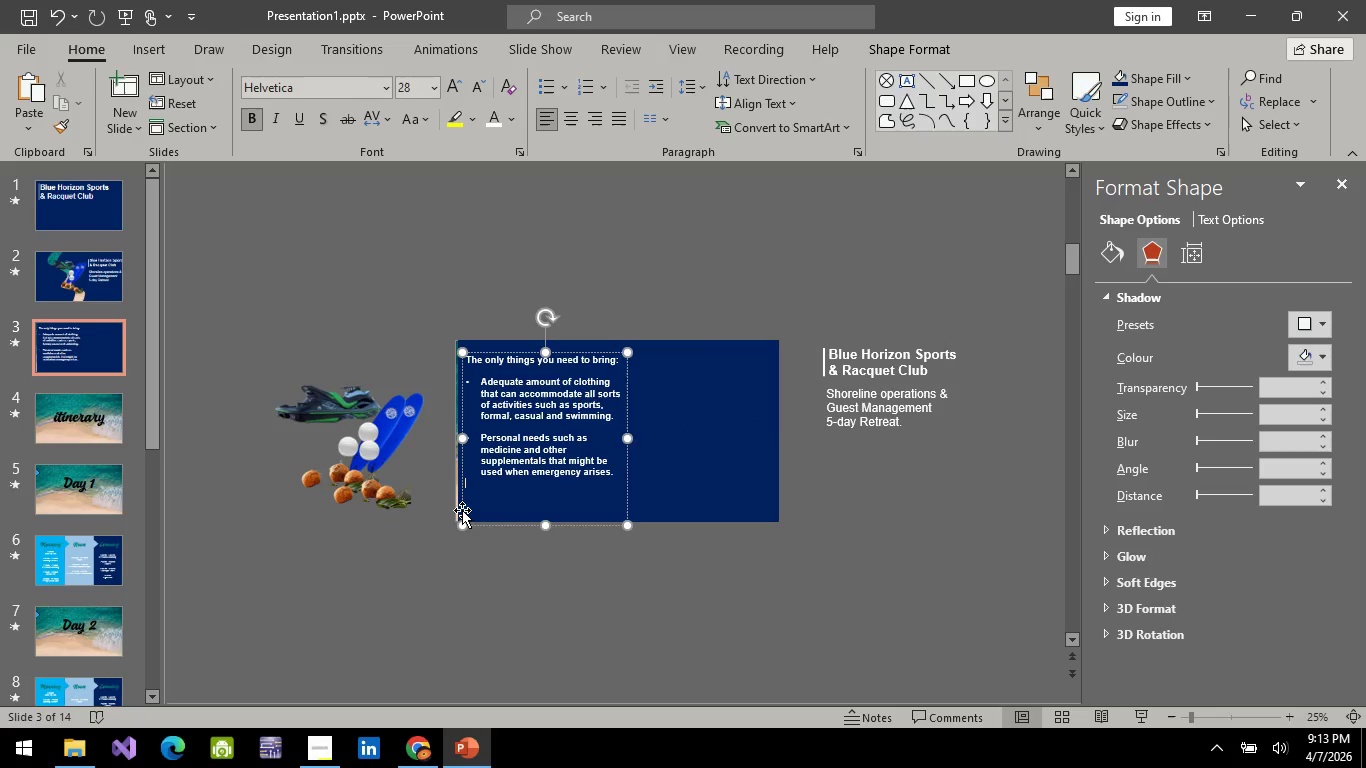 
left_click([462, 510])
 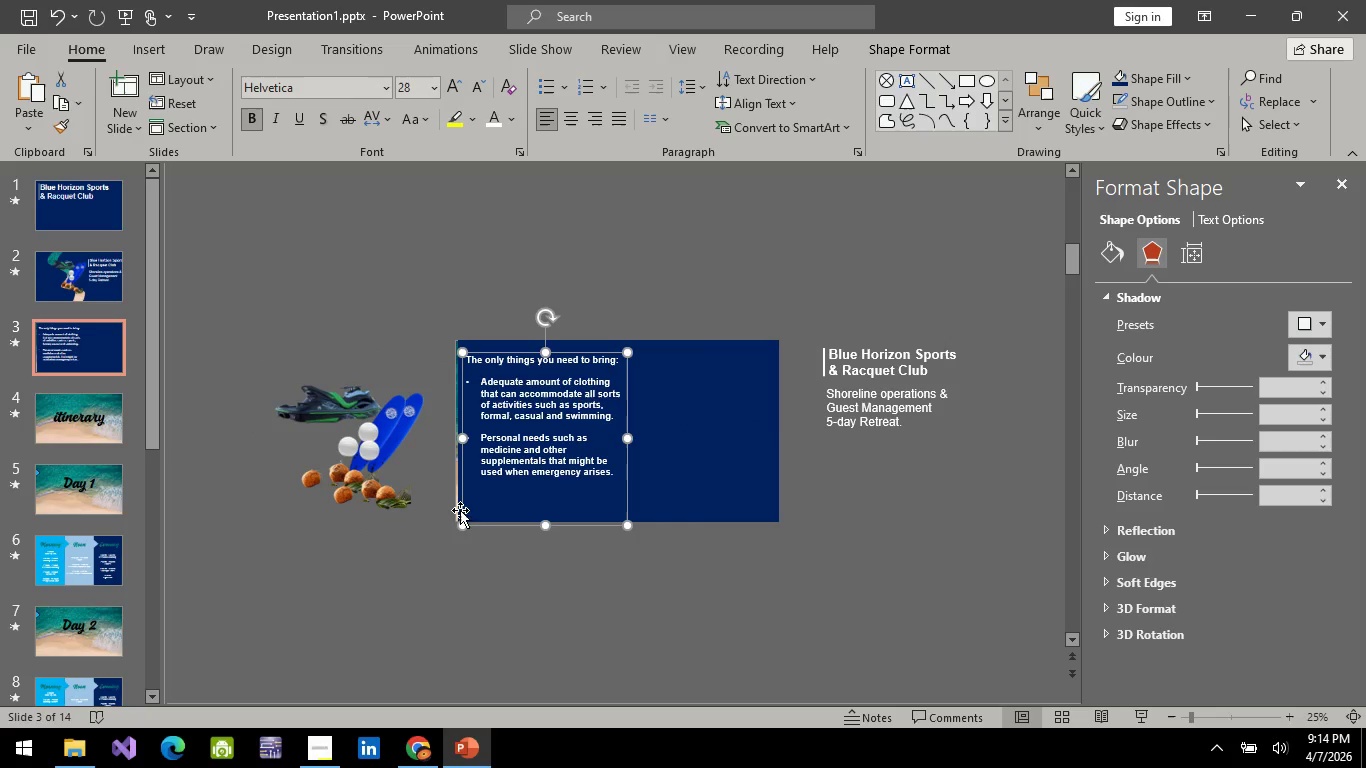 
left_click([460, 510])
 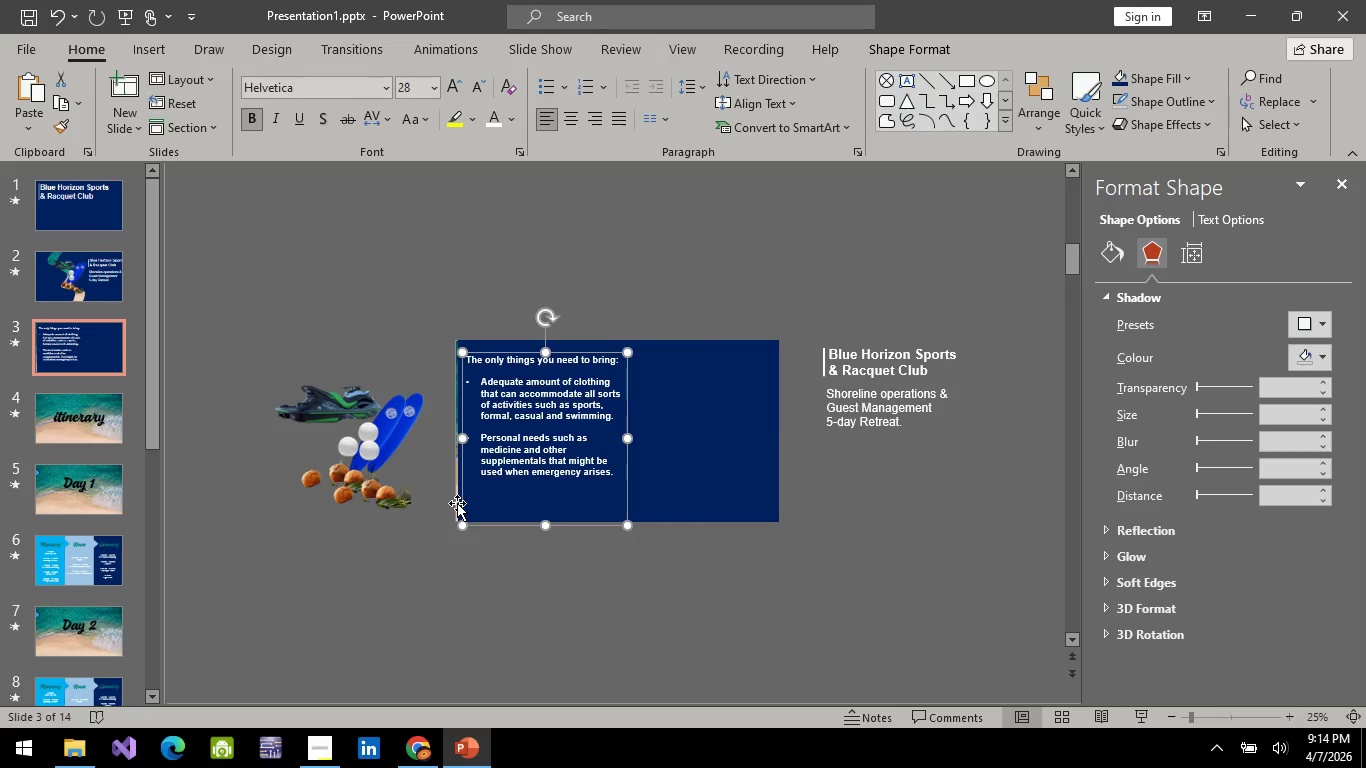 
left_click([457, 503])
 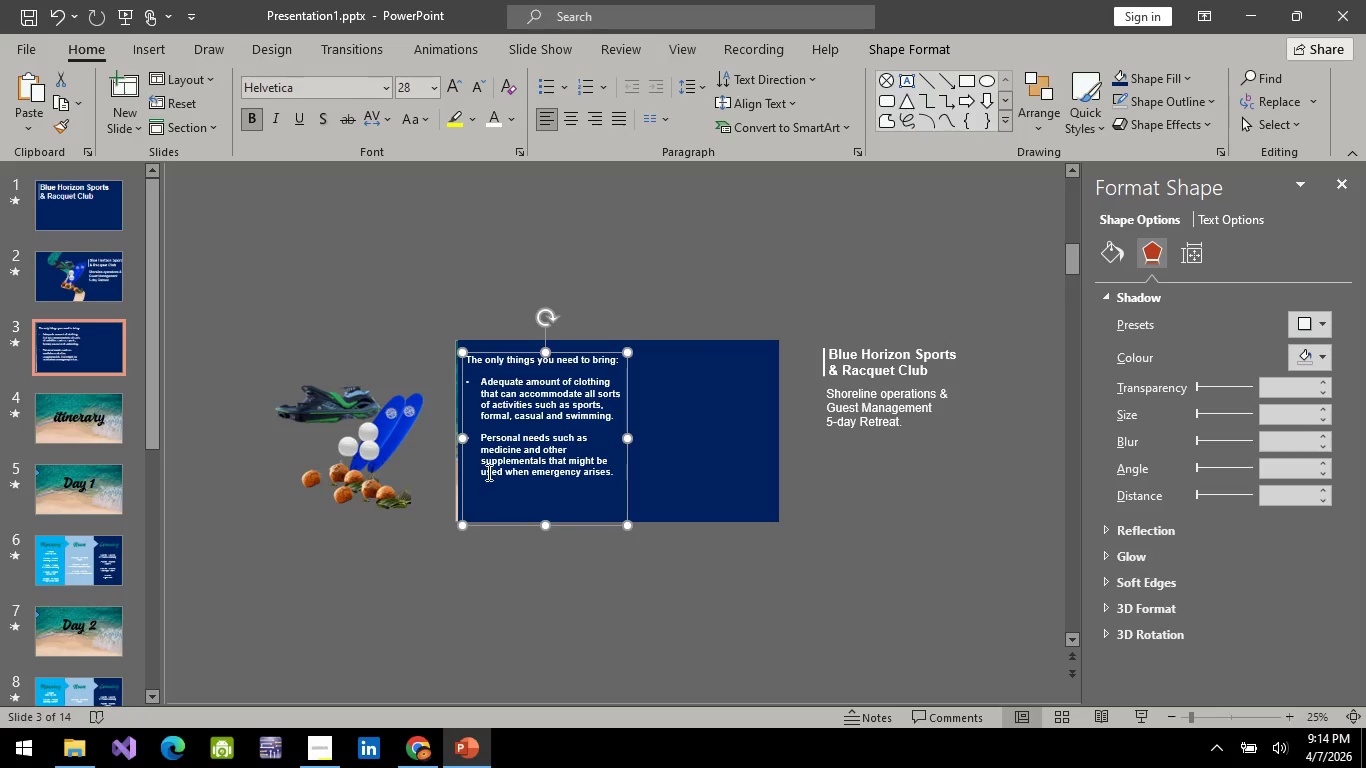 
hold_key(key=ControlLeft, duration=0.48)
scroll: coordinate [483, 472], scroll_direction: up, amount: 2.0
 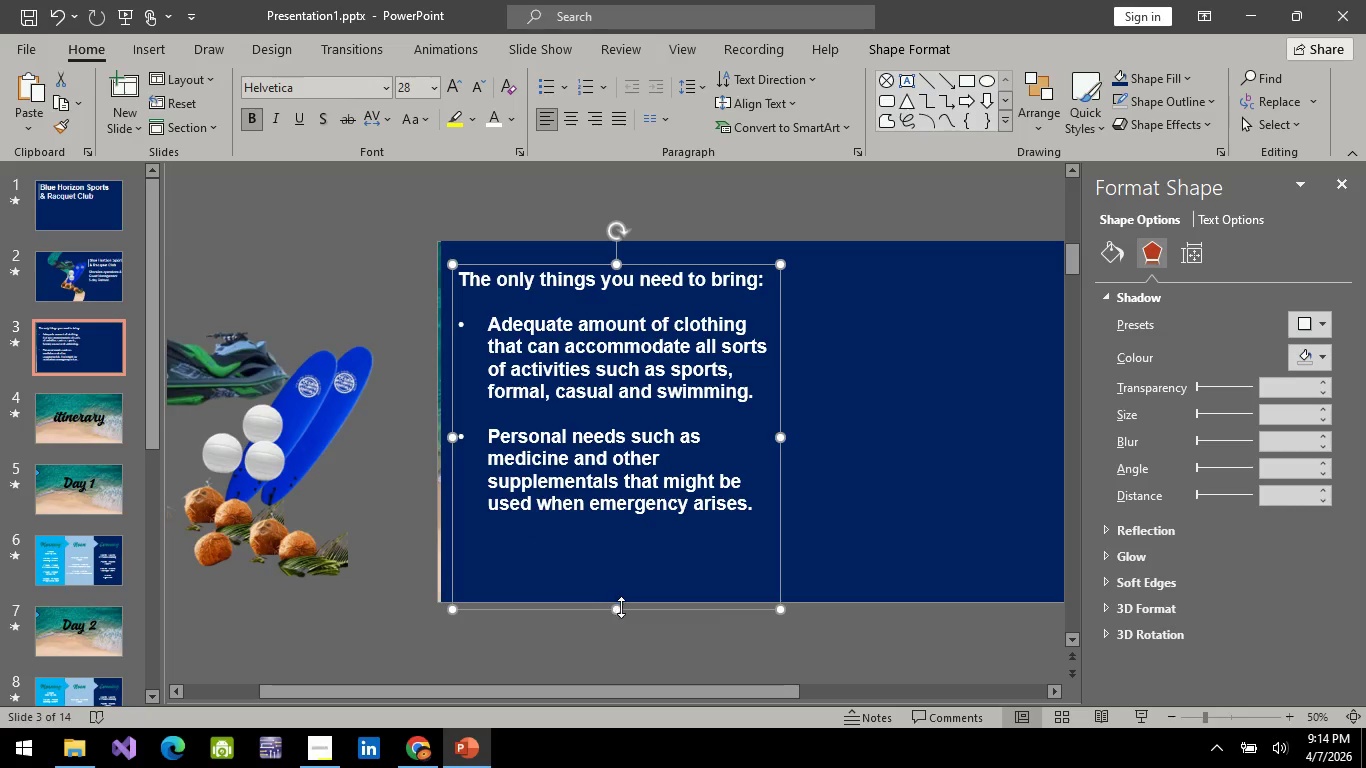 
left_click_drag(start_coordinate=[621, 609], to_coordinate=[629, 529])
 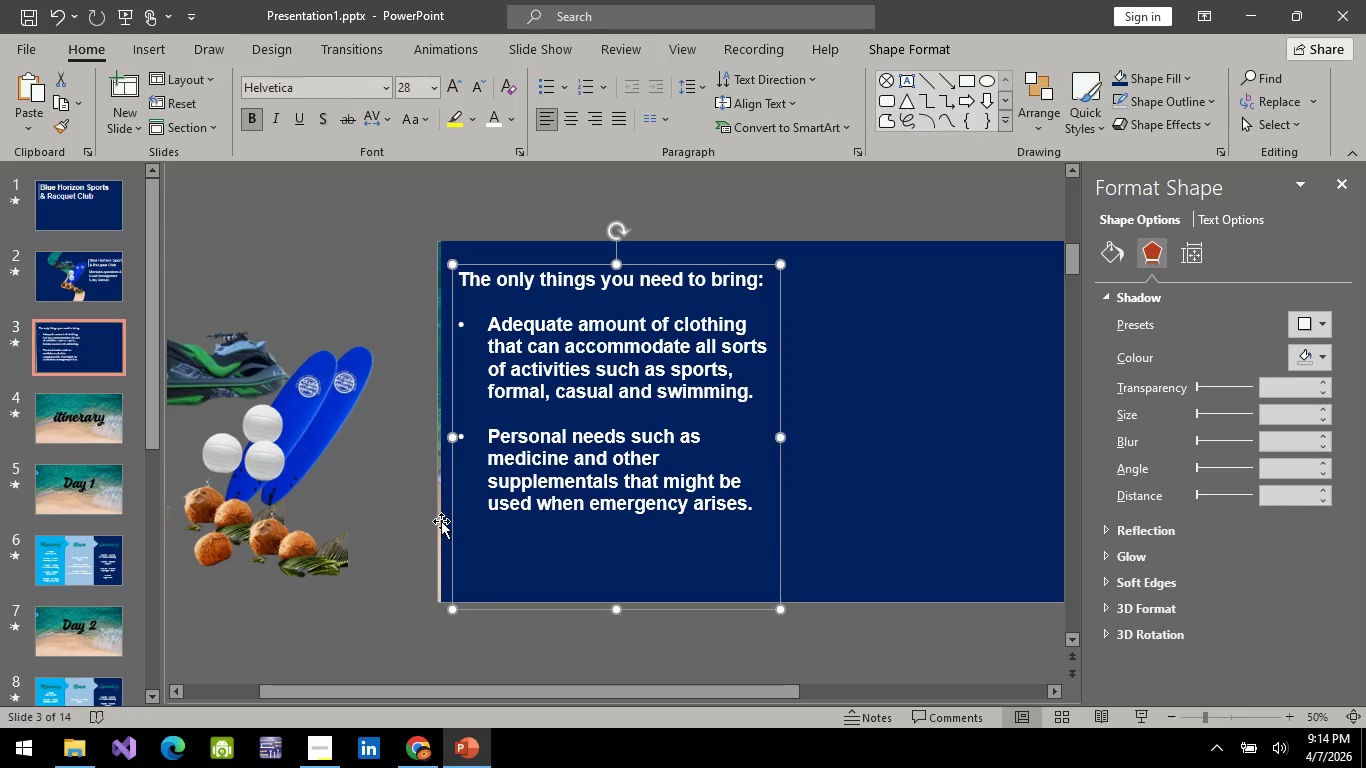 
left_click([442, 520])
 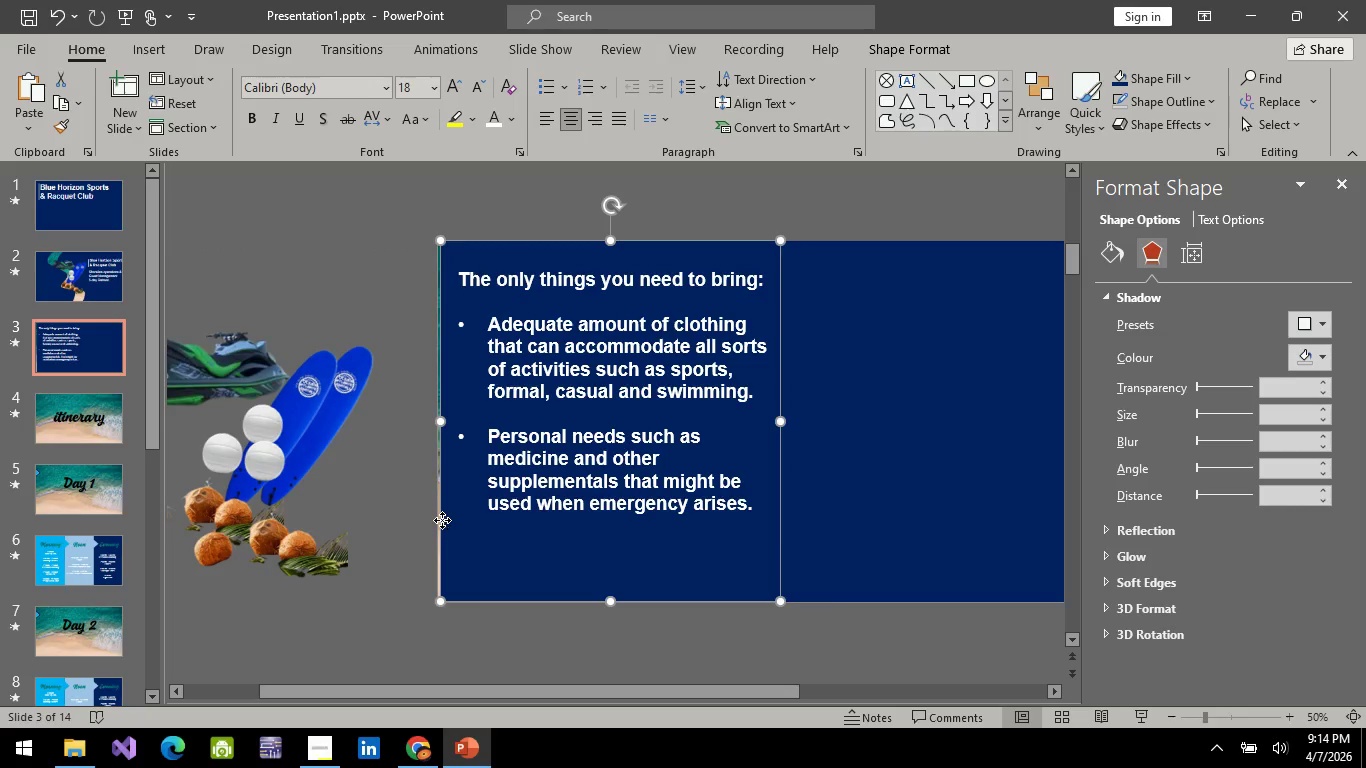 
left_click_drag(start_coordinate=[442, 520], to_coordinate=[435, 521])
 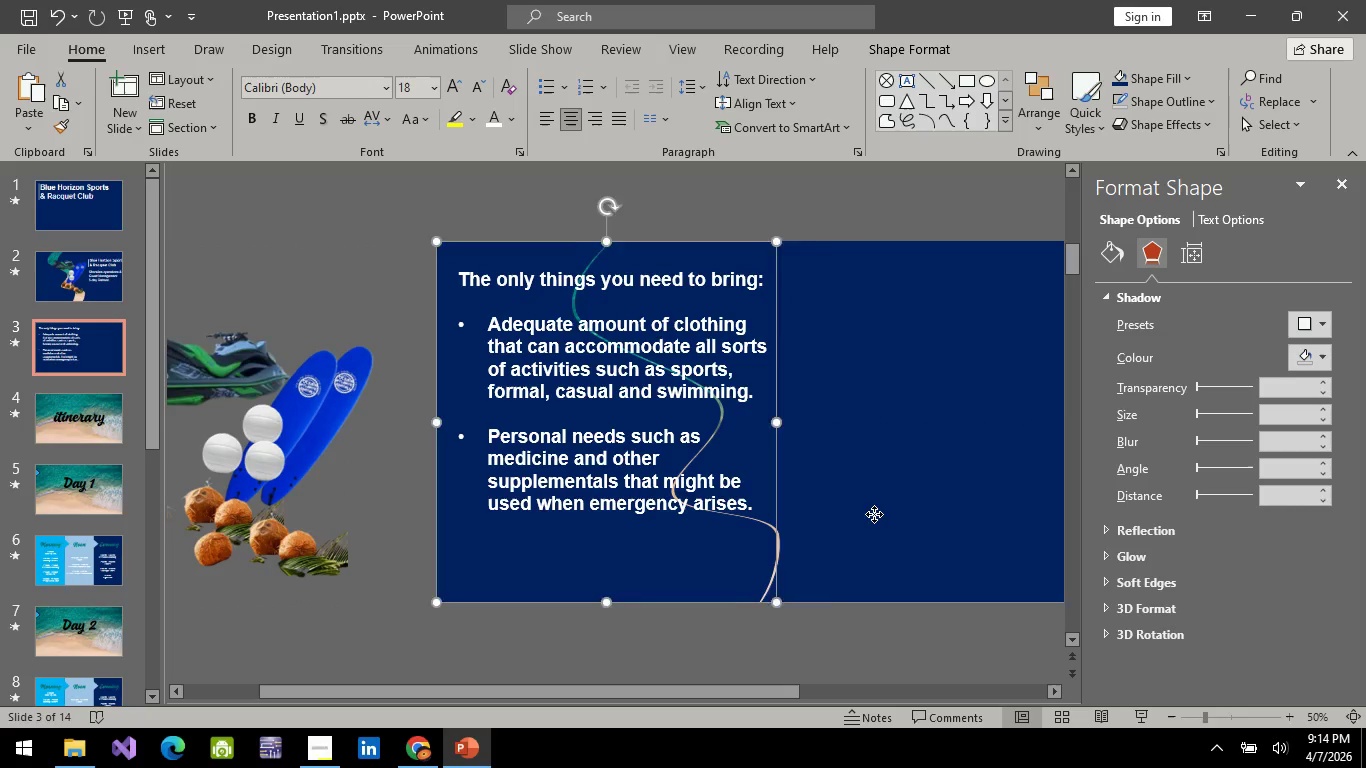 
left_click([874, 514])
 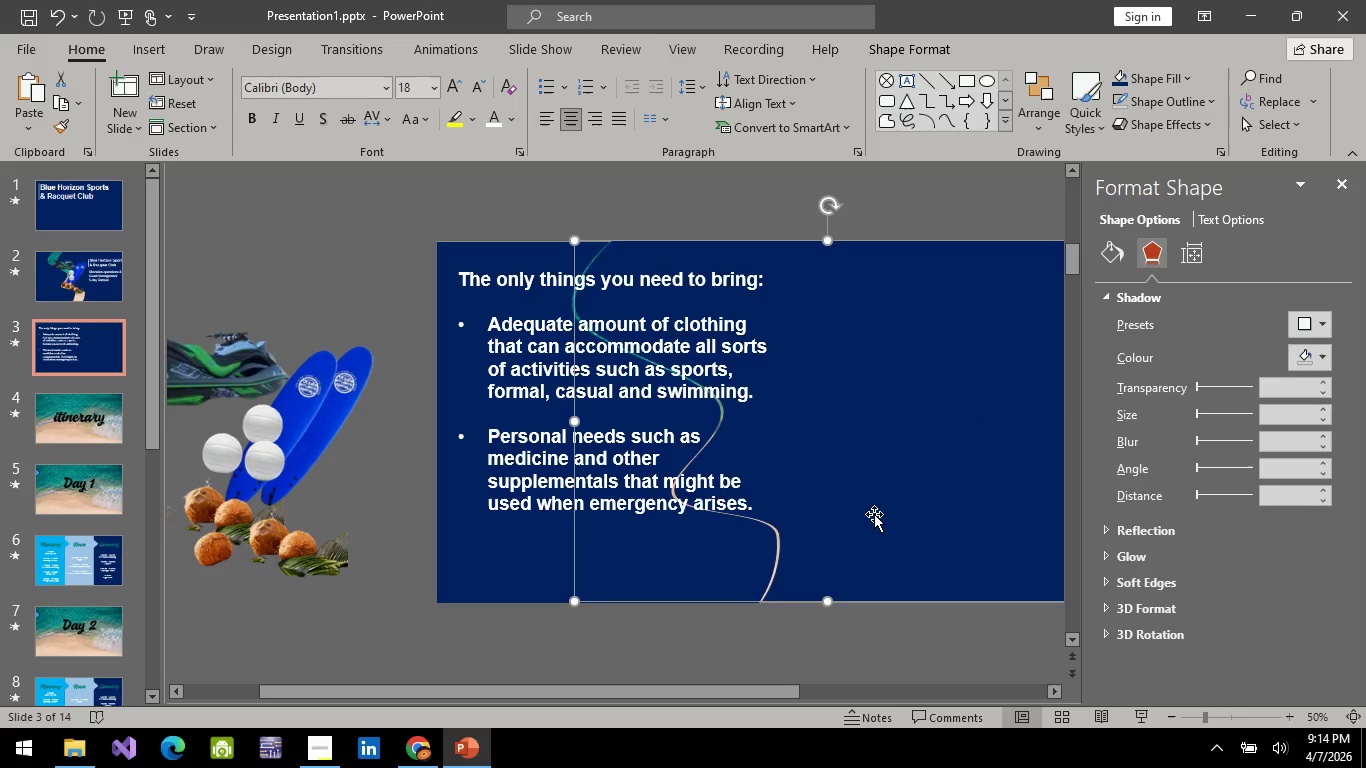 
key(ArrowLeft)
 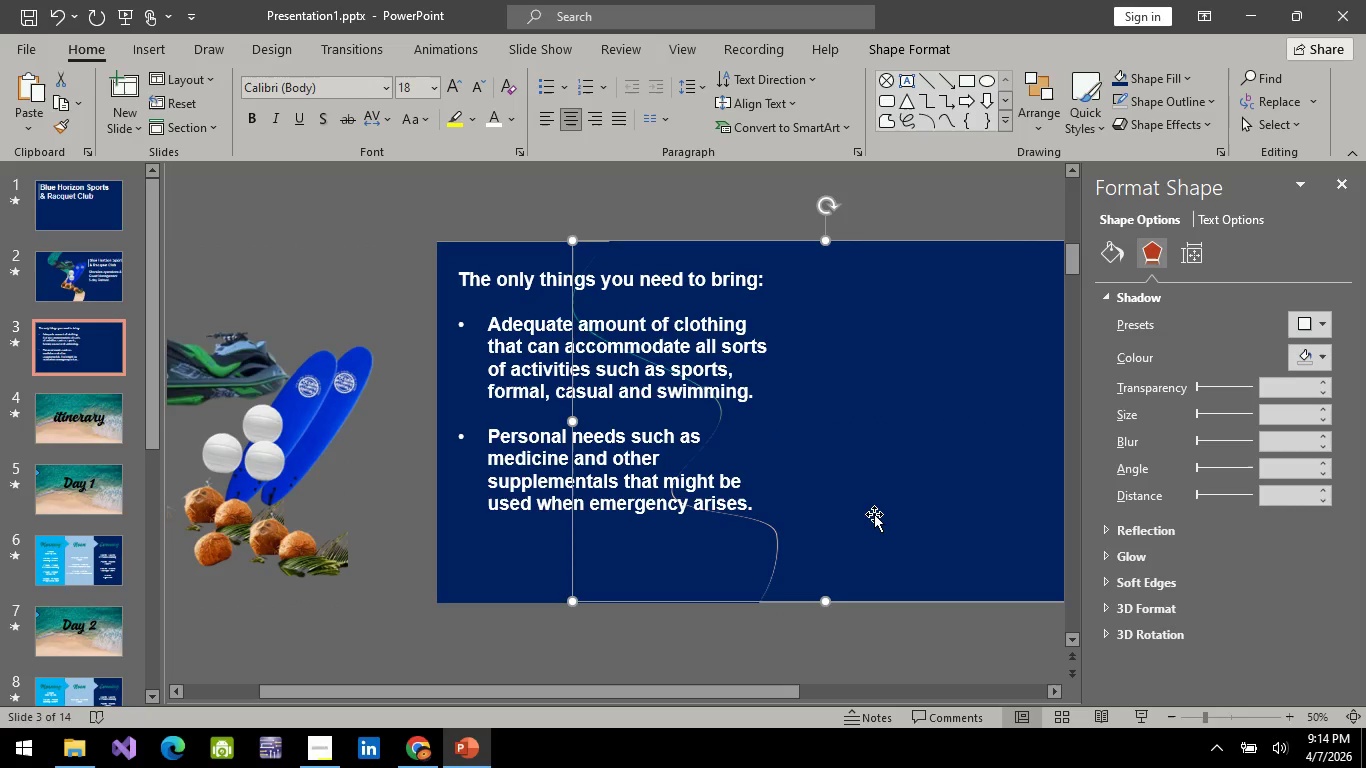 
key(ArrowLeft)
 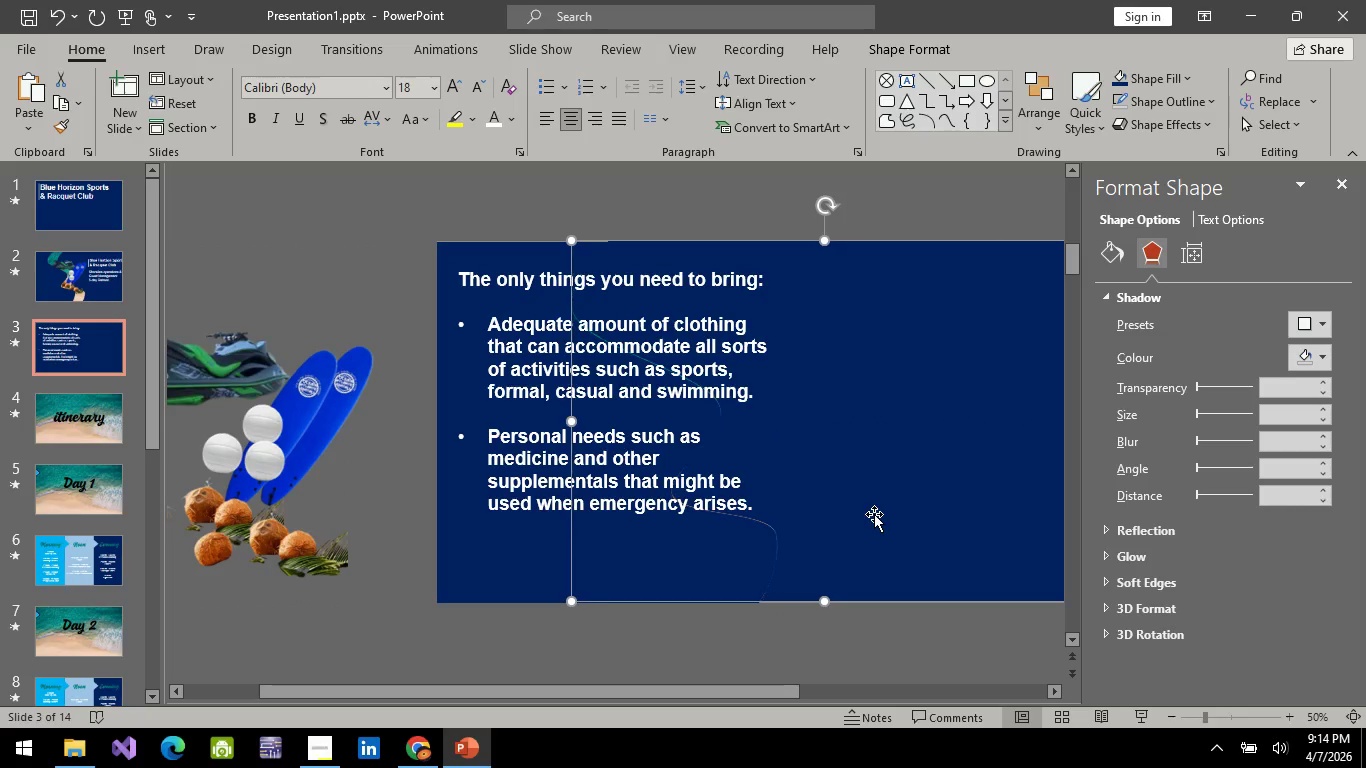 
key(ArrowLeft)
 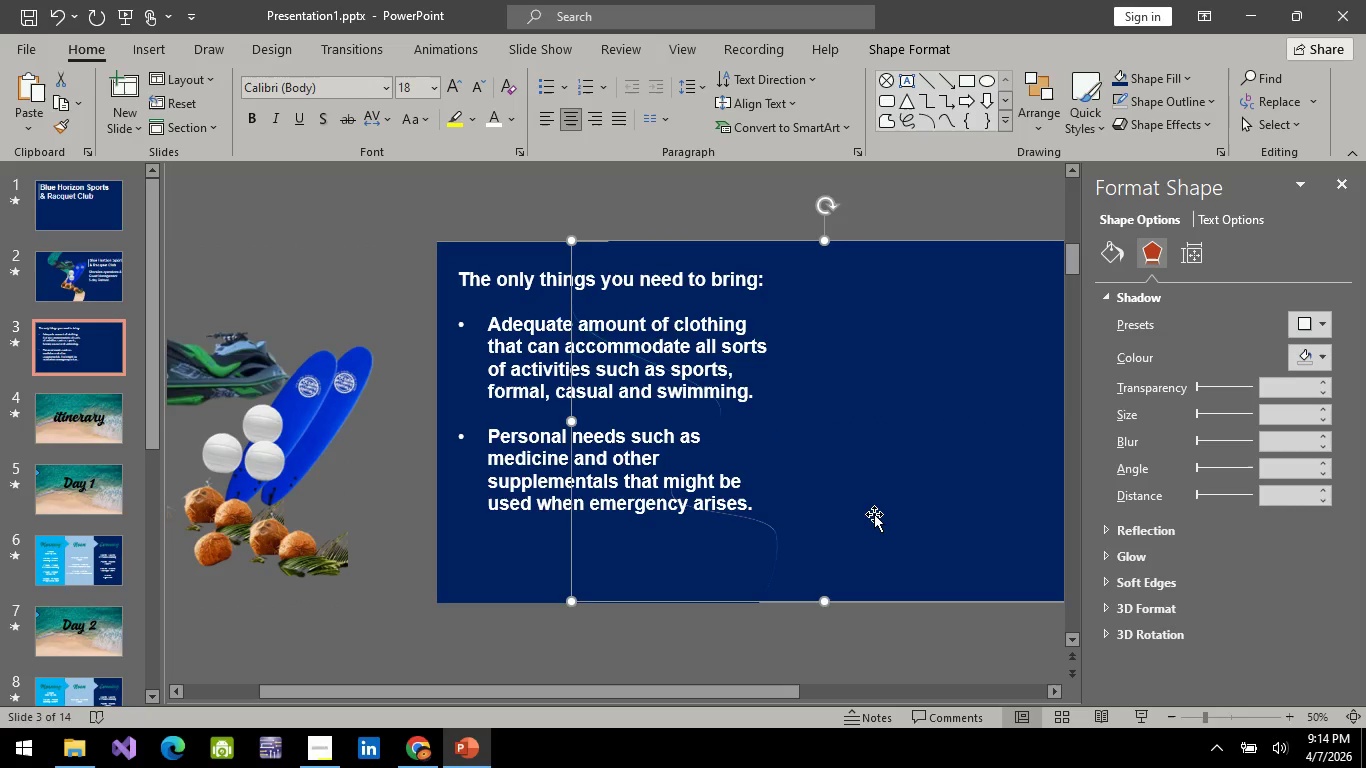 
key(ArrowLeft)
 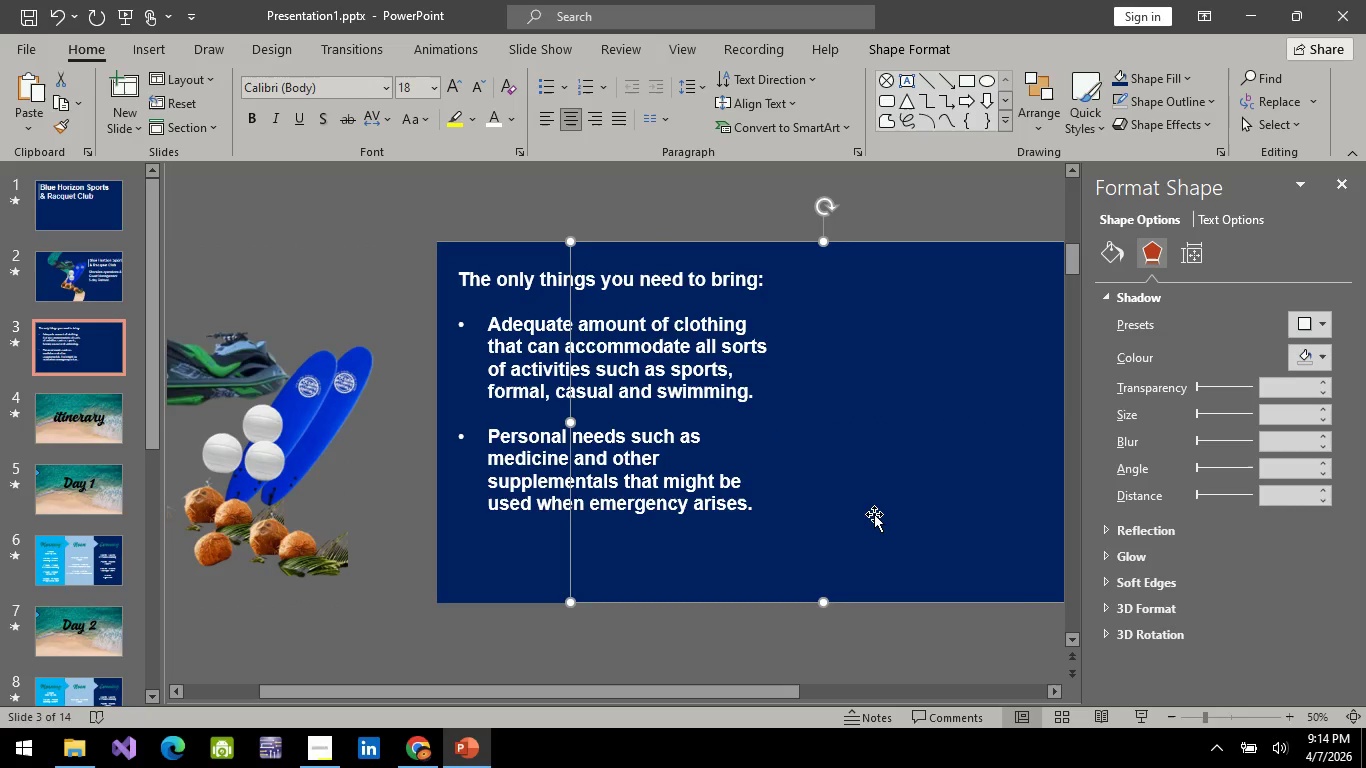 
key(ArrowDown)
 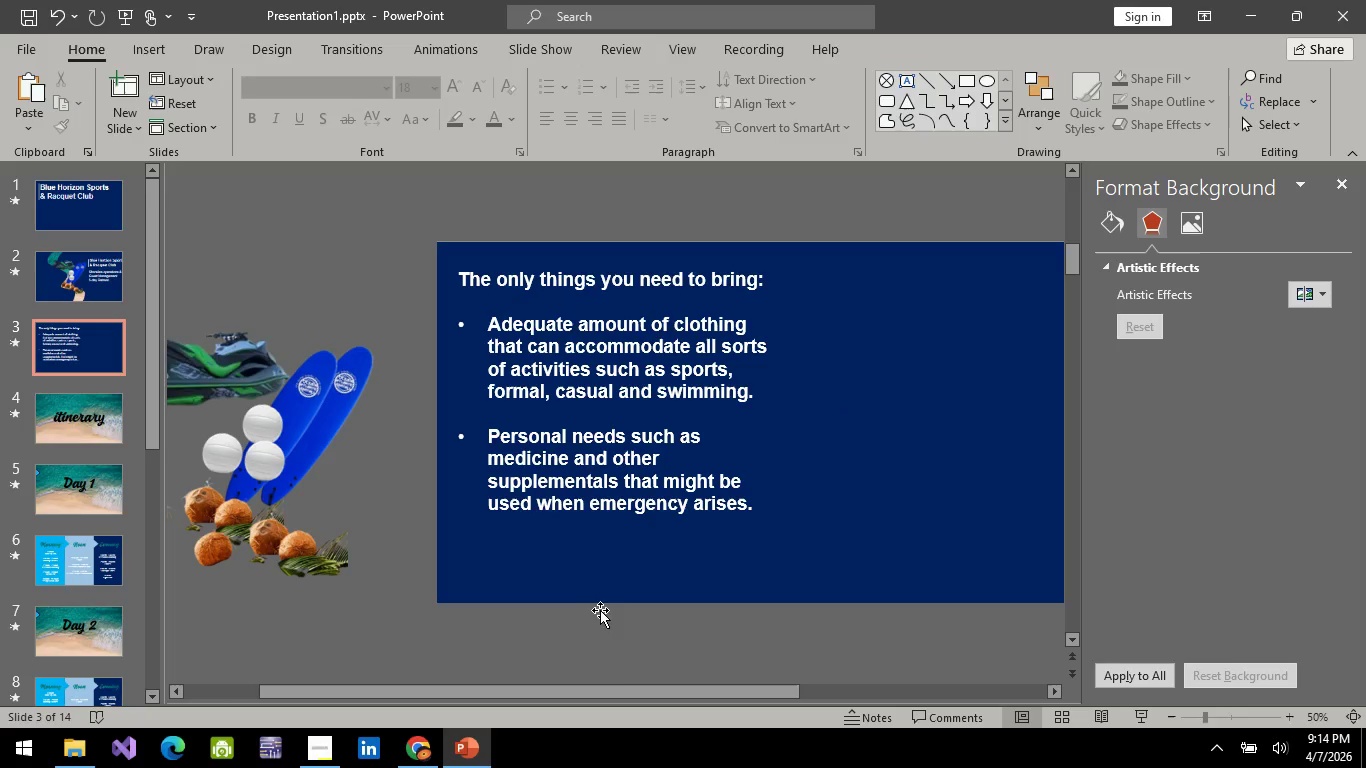 
left_click([633, 697])
 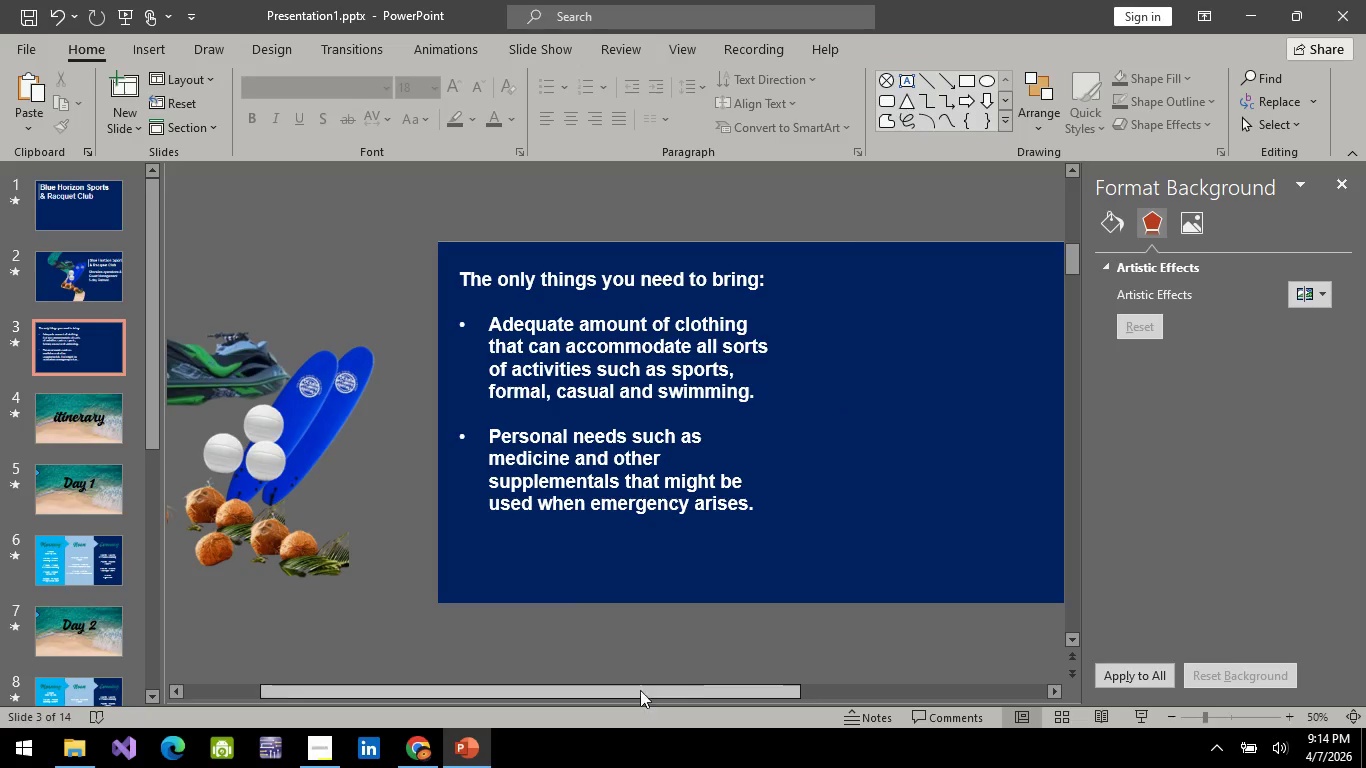 
left_click_drag(start_coordinate=[631, 693], to_coordinate=[917, 726])
 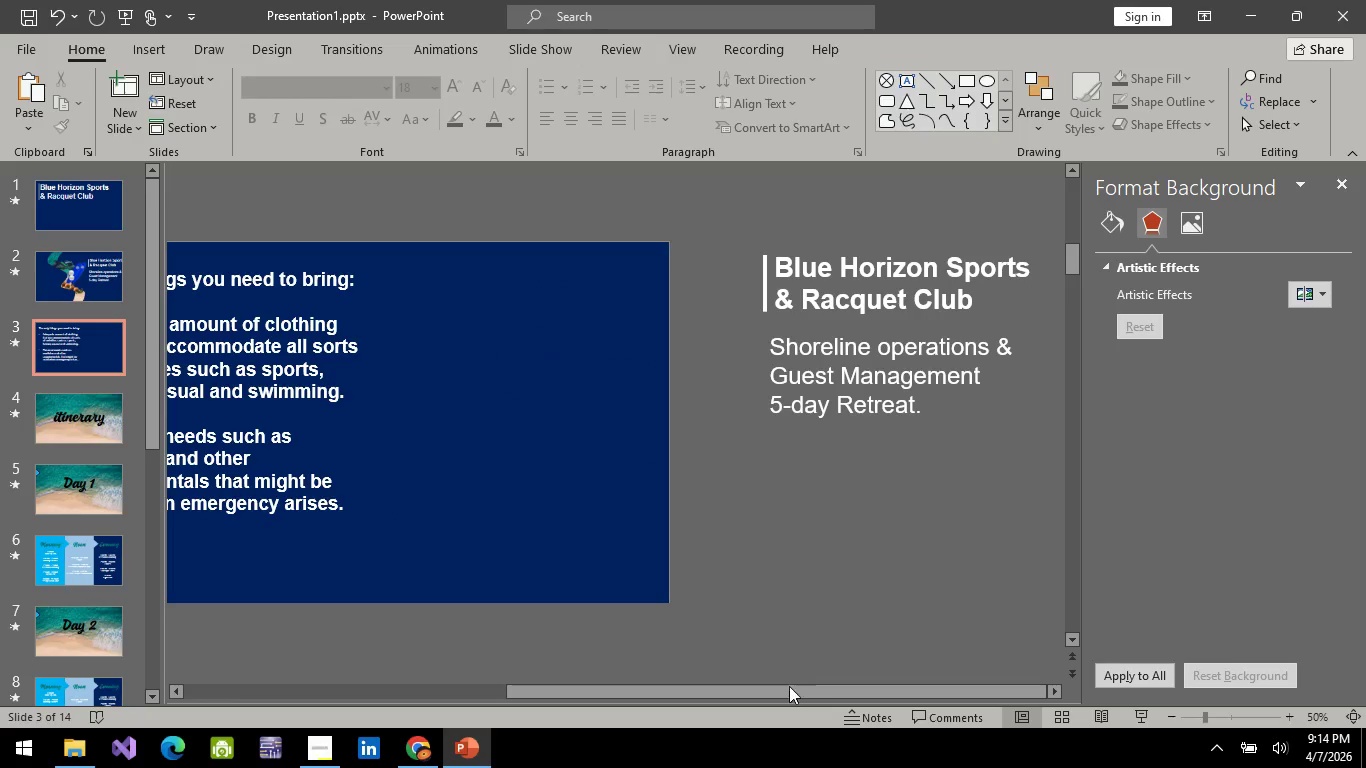 
left_click_drag(start_coordinate=[788, 687], to_coordinate=[680, 670])
 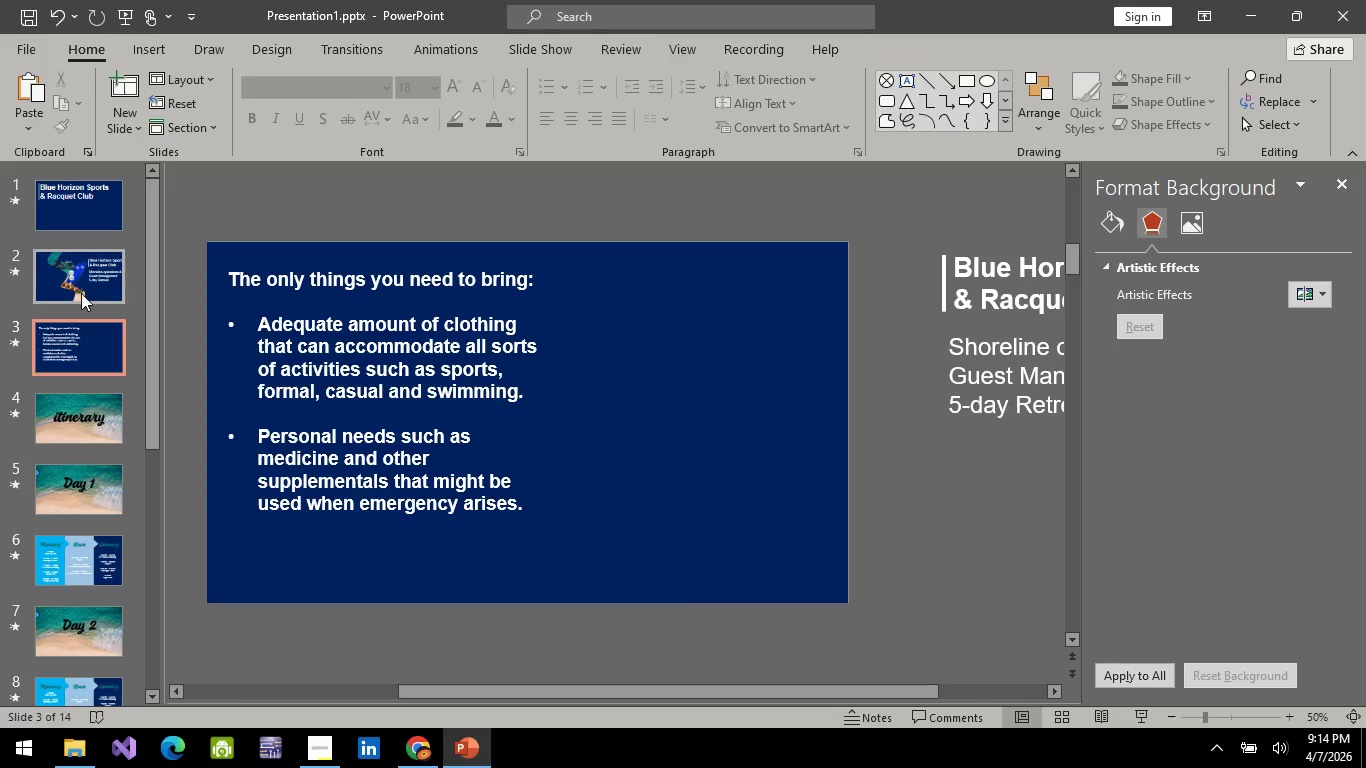 
left_click([81, 293])
 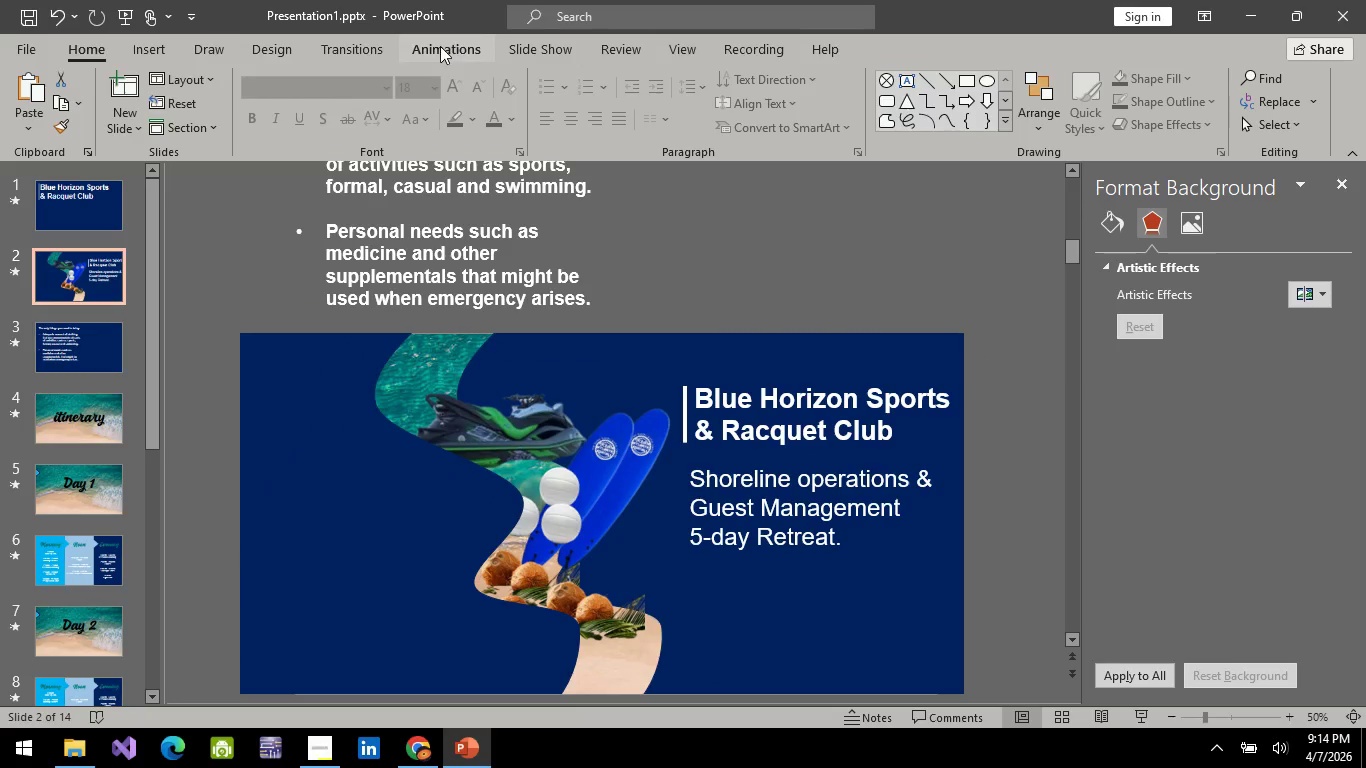 
left_click([439, 46])
 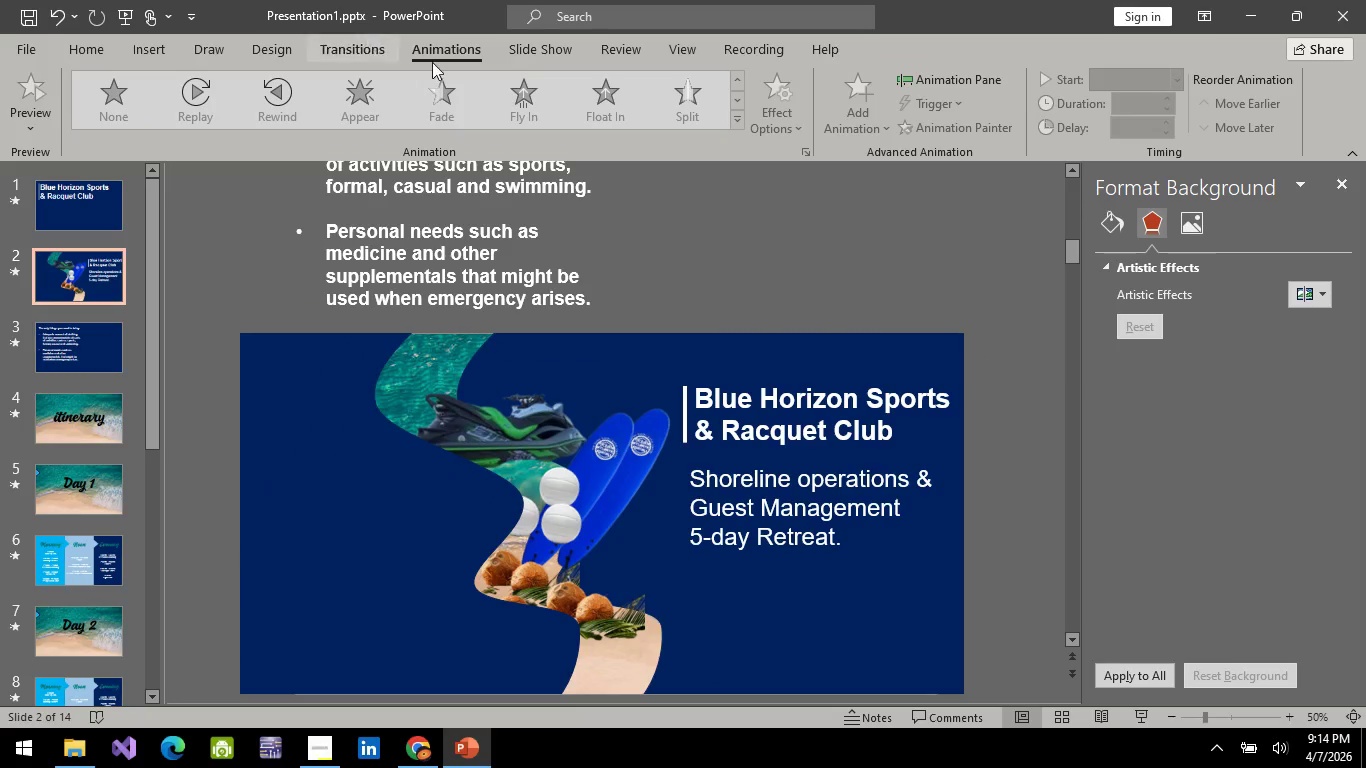 
left_click([544, 42])
 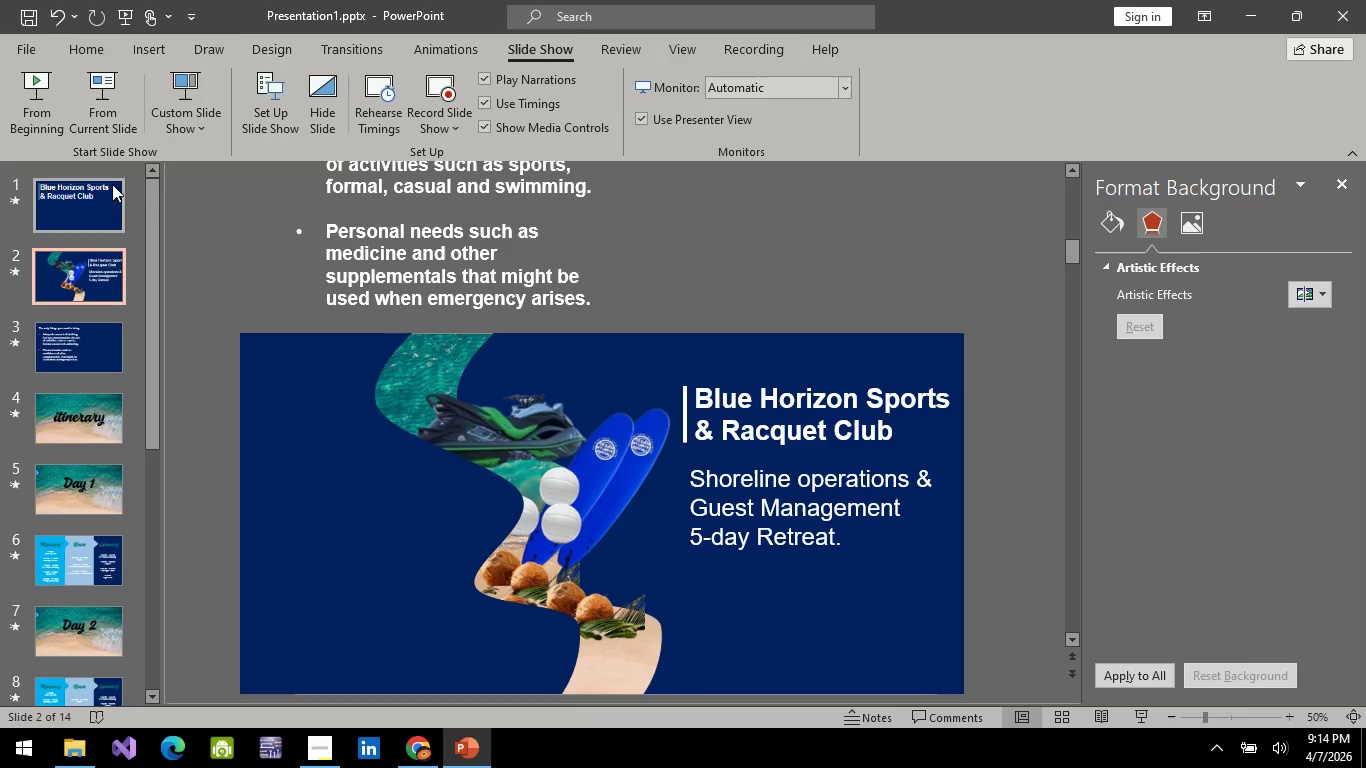 
left_click([105, 86])
 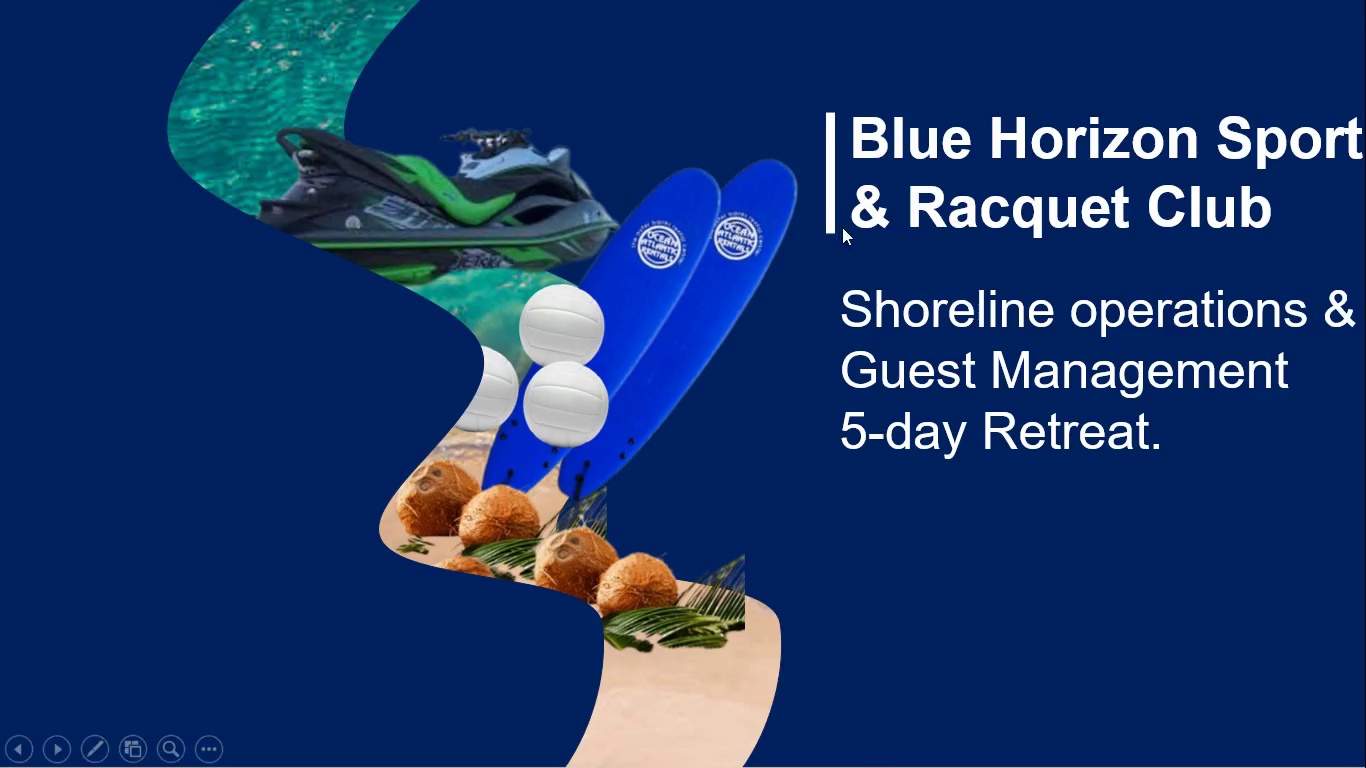 
key(Space)
 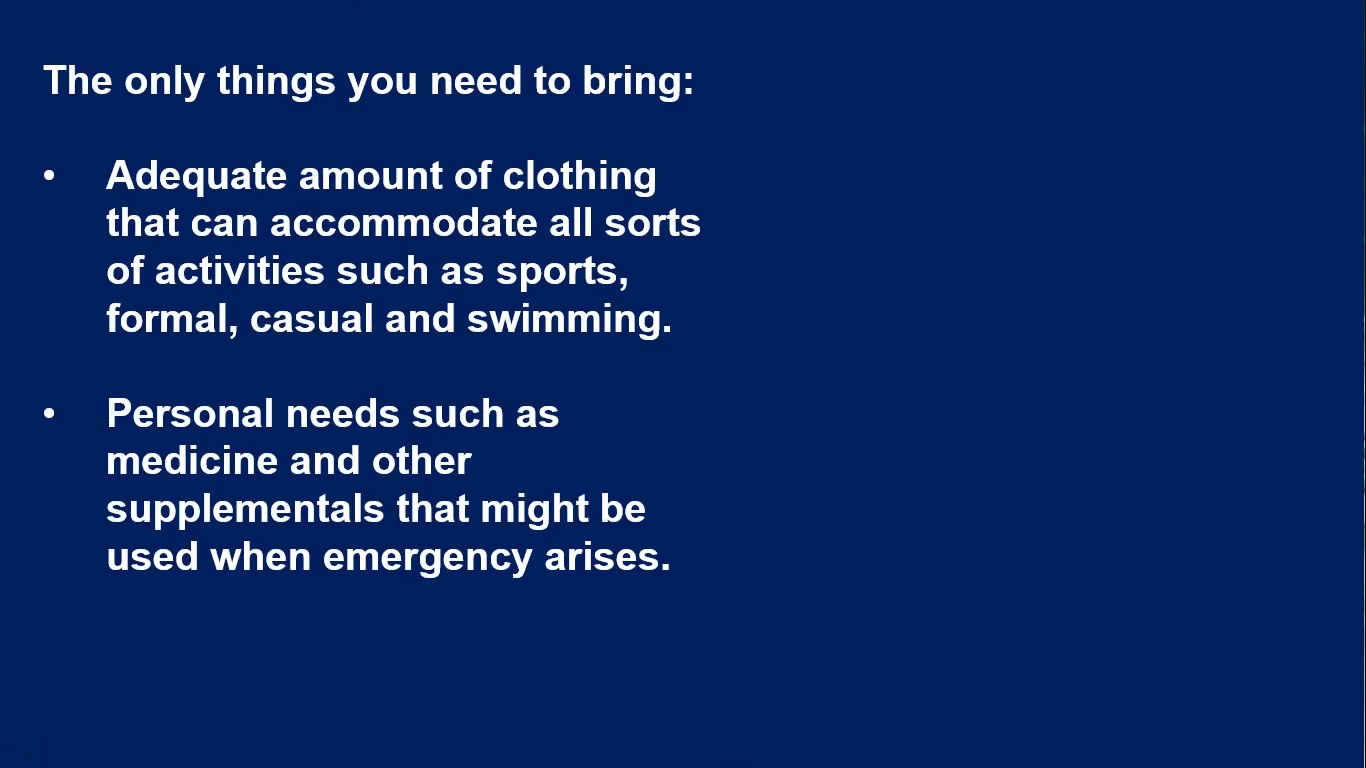 
key(Escape)
 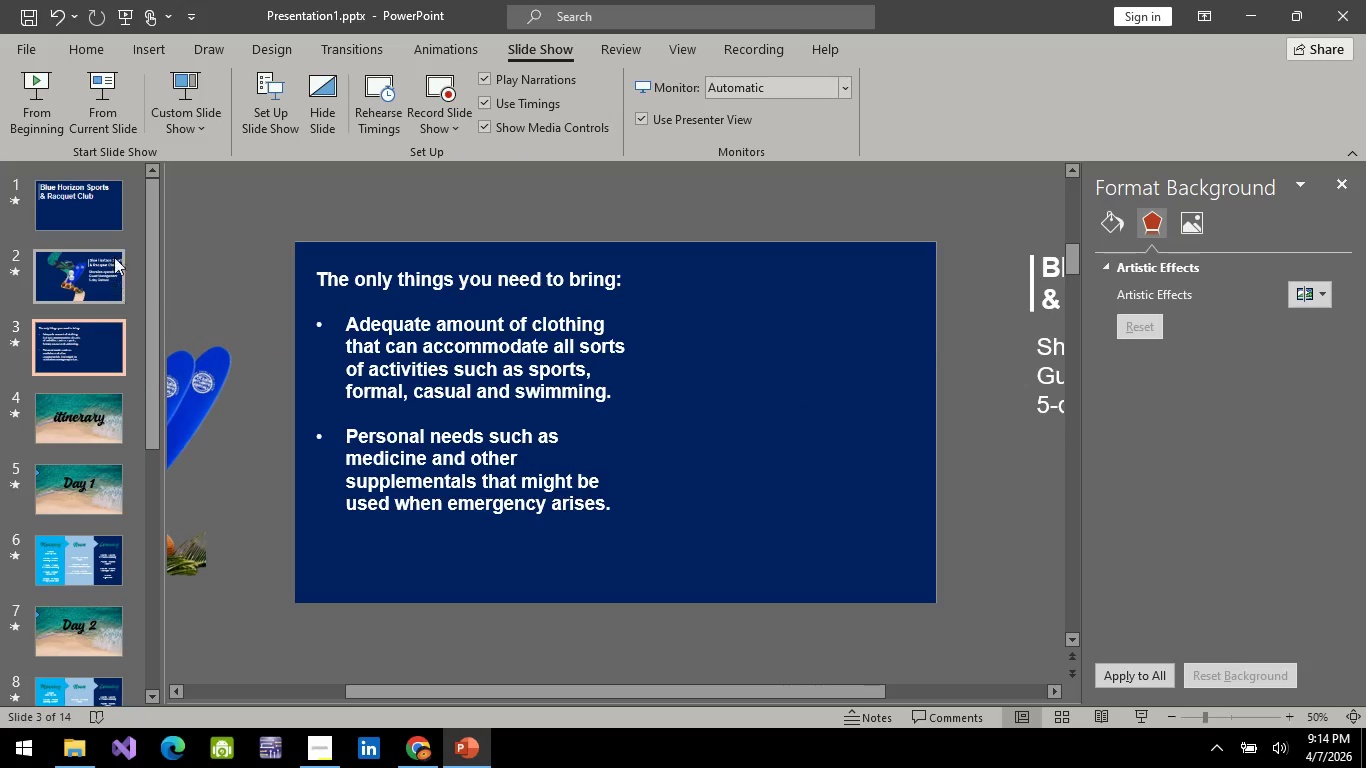 
left_click([106, 205])
 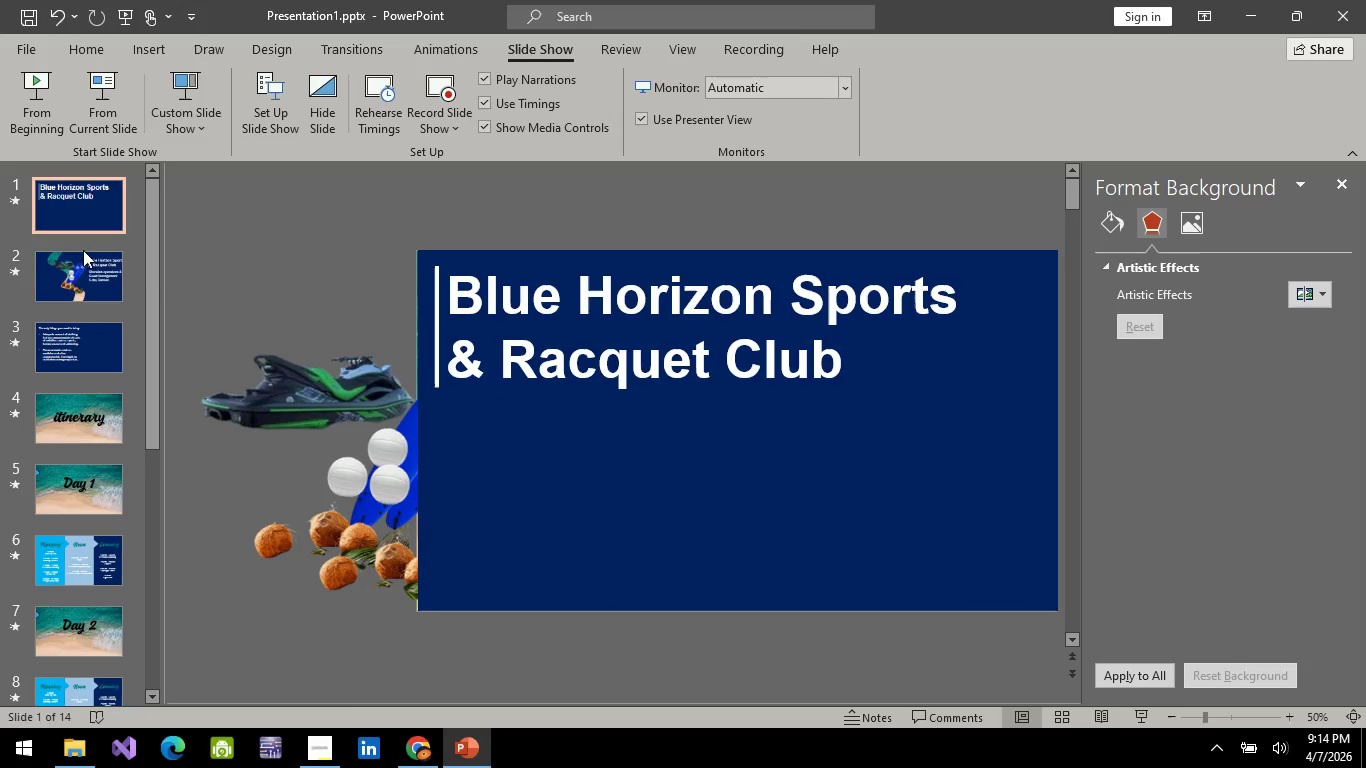 
left_click([38, 248])
 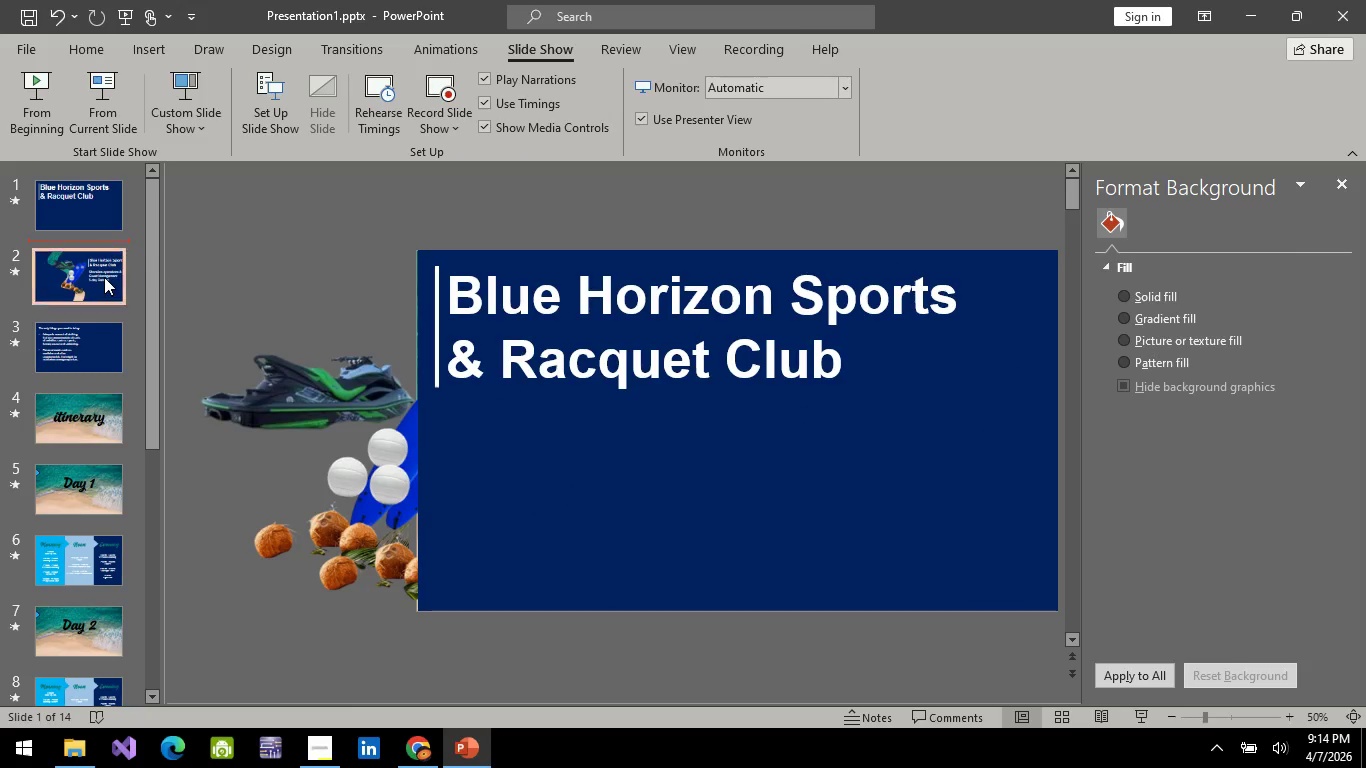 
left_click([104, 277])
 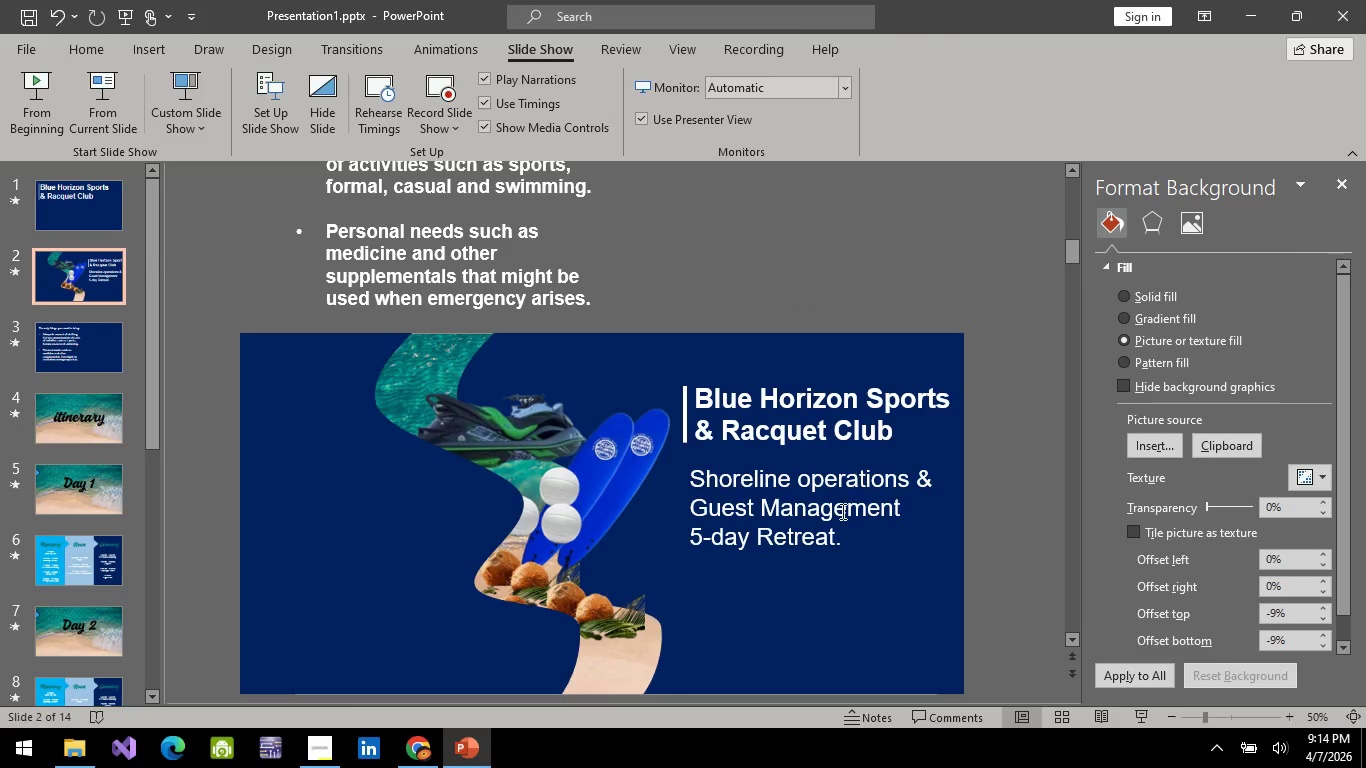 
left_click([839, 513])
 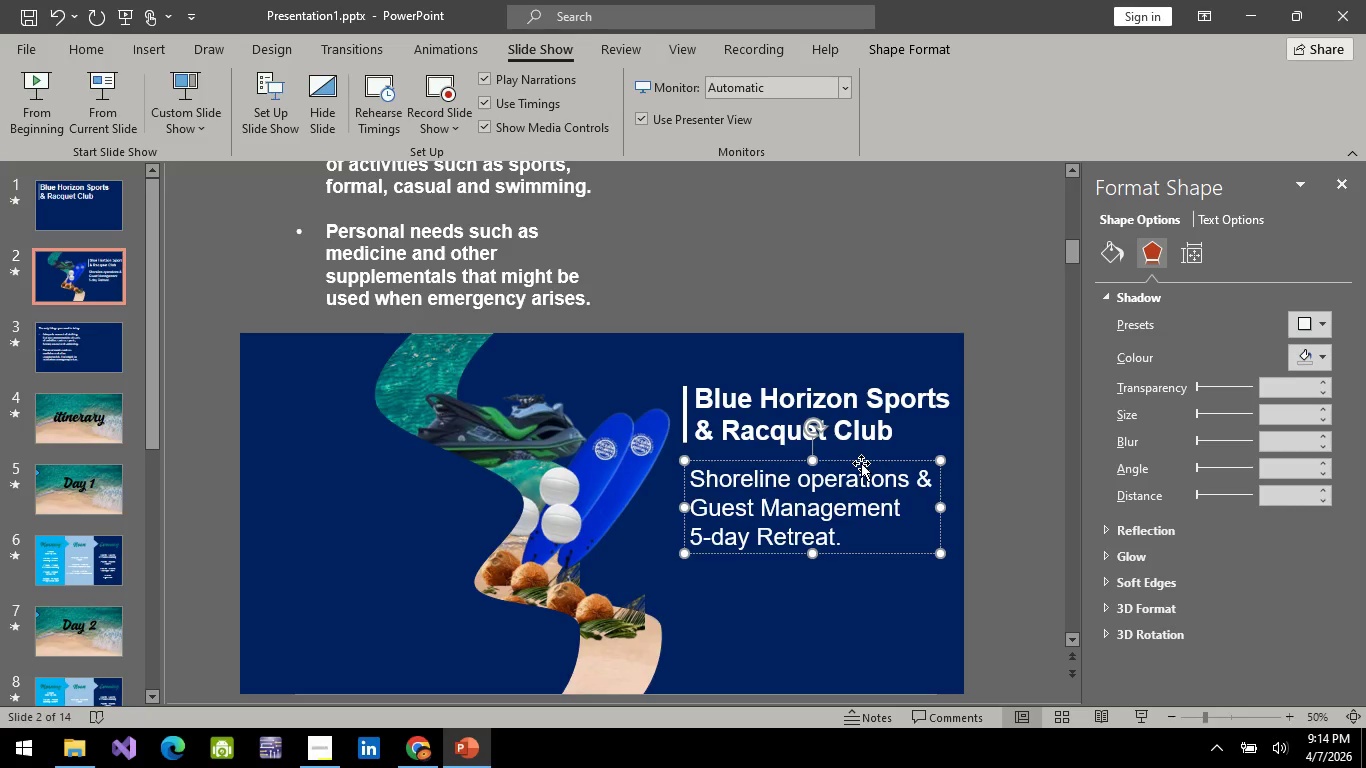 
left_click_drag(start_coordinate=[861, 463], to_coordinate=[871, 480])
 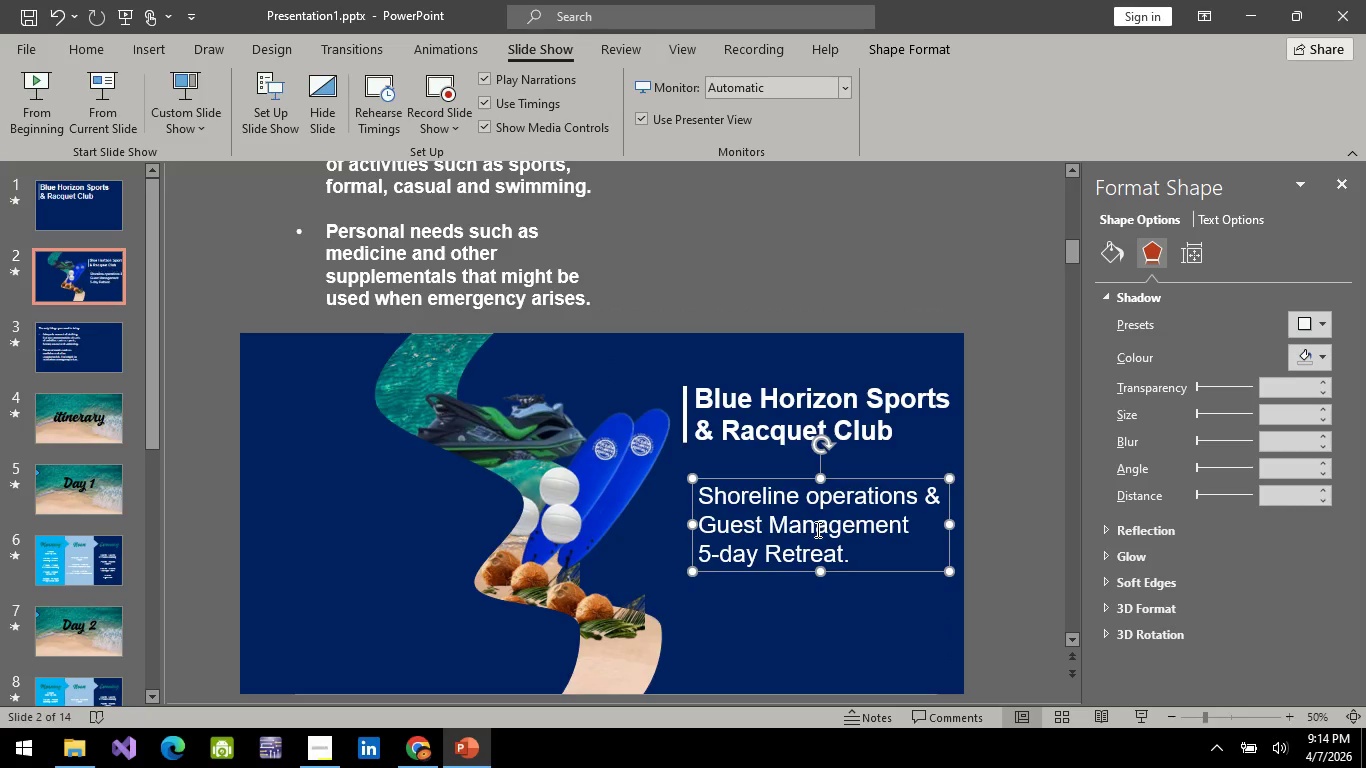 
left_click([816, 529])
 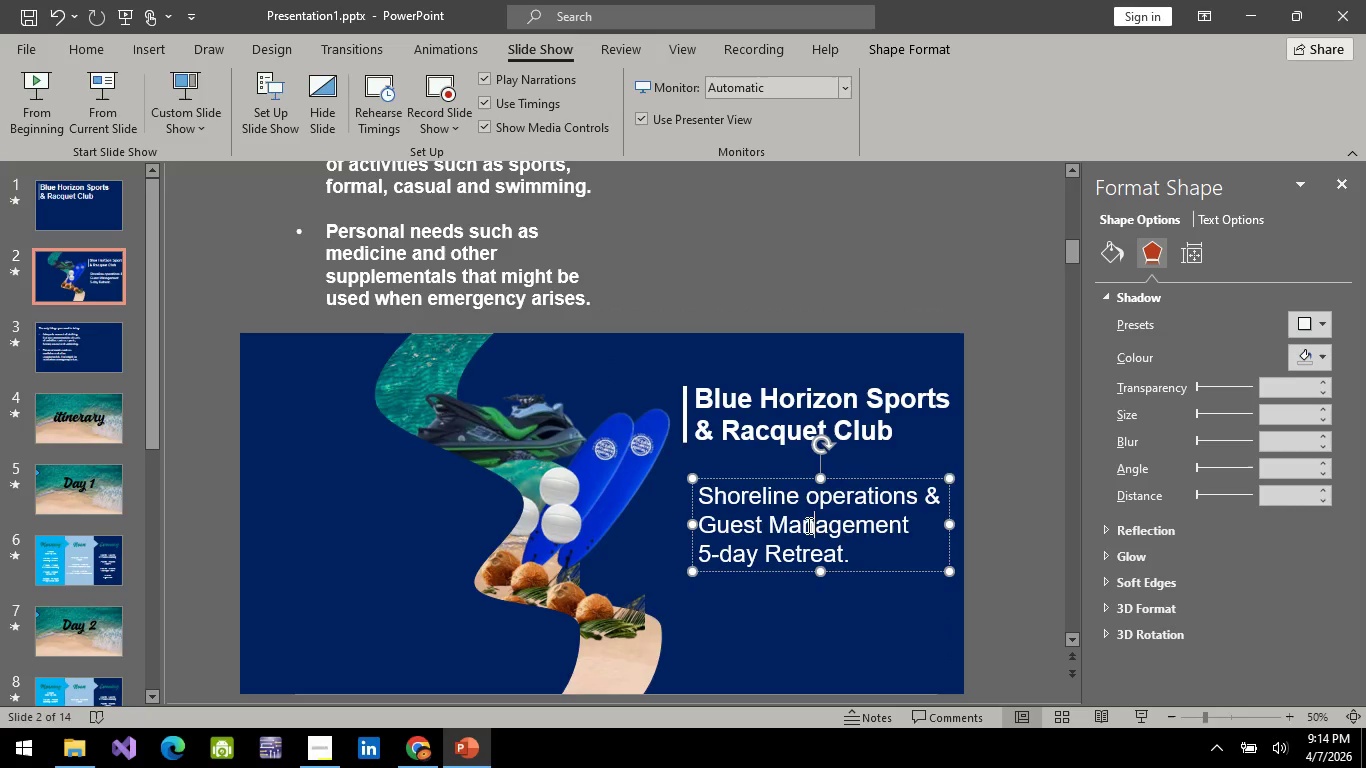 
key(Control+A)
 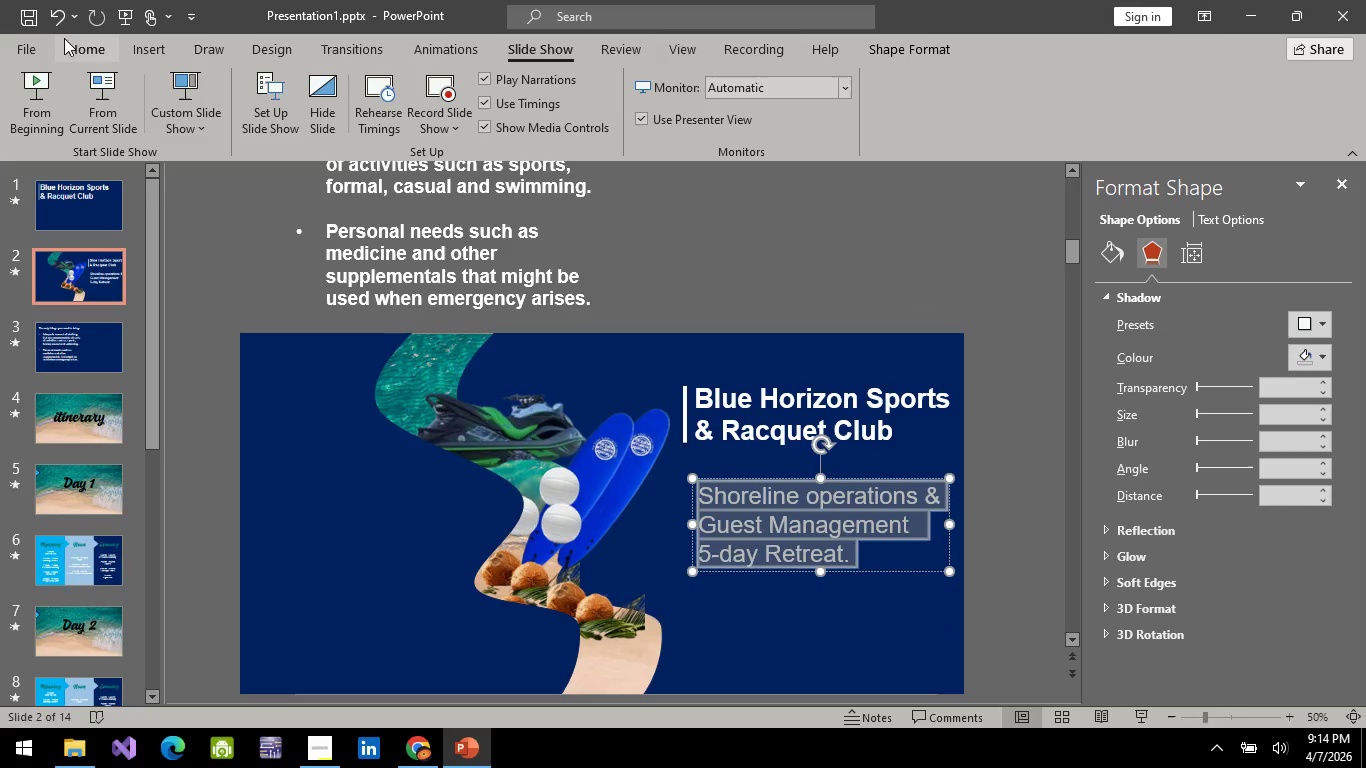 
left_click([79, 48])
 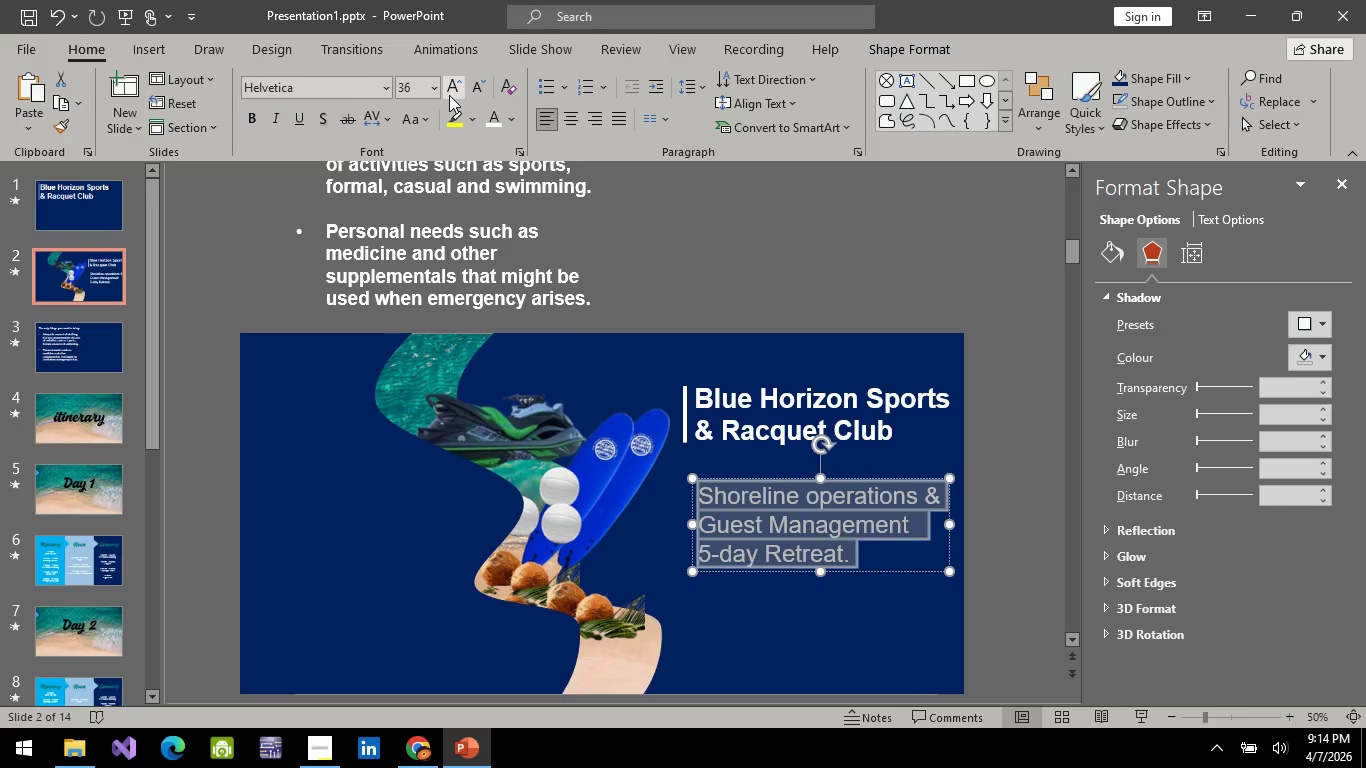 
left_click([449, 94])
 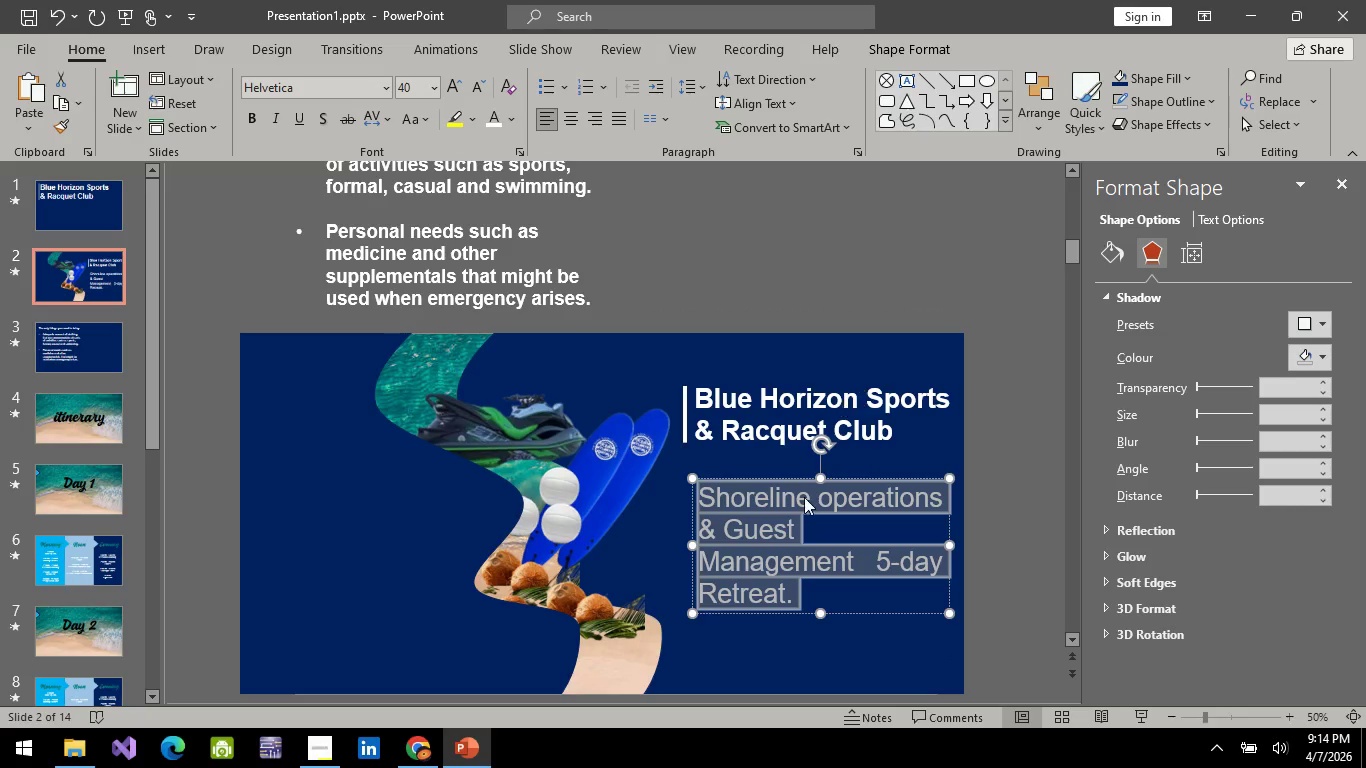 
left_click_drag(start_coordinate=[794, 477], to_coordinate=[793, 449])
 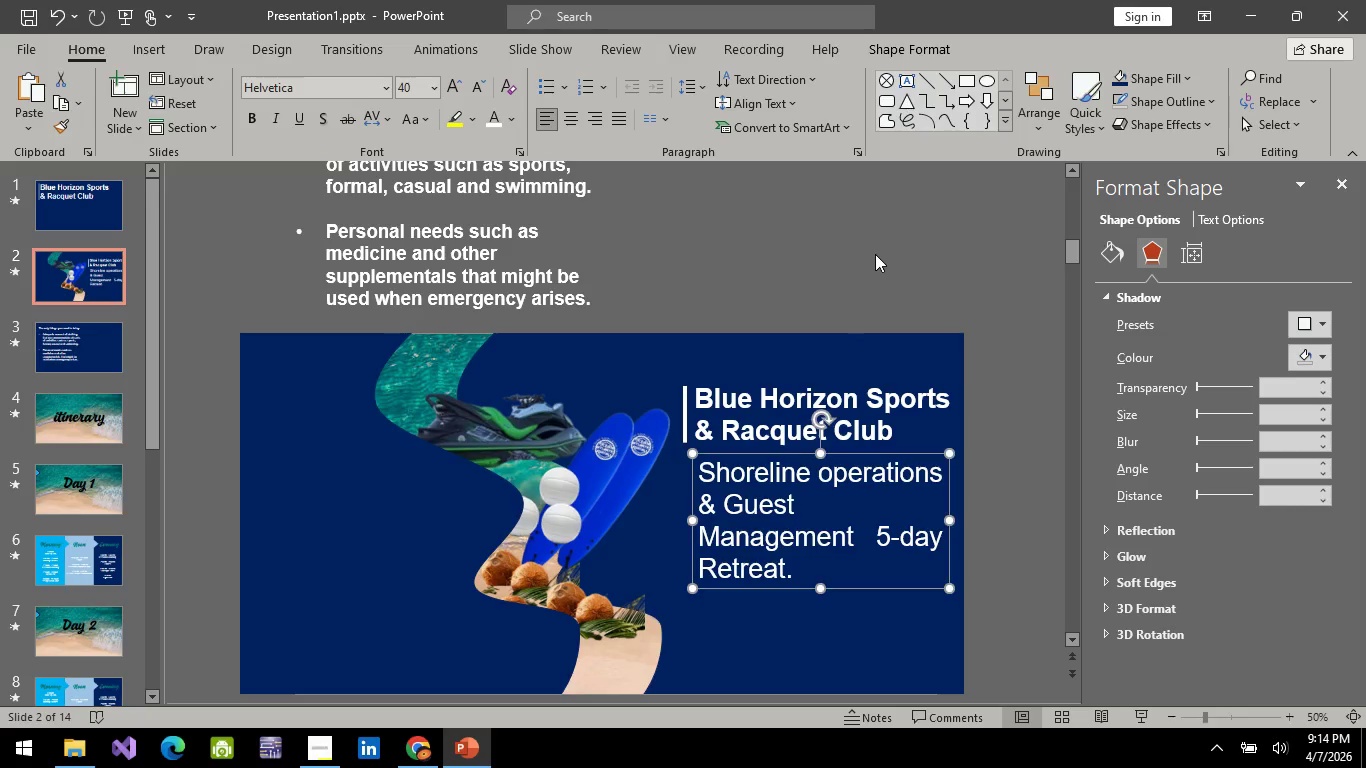 
left_click([875, 254])
 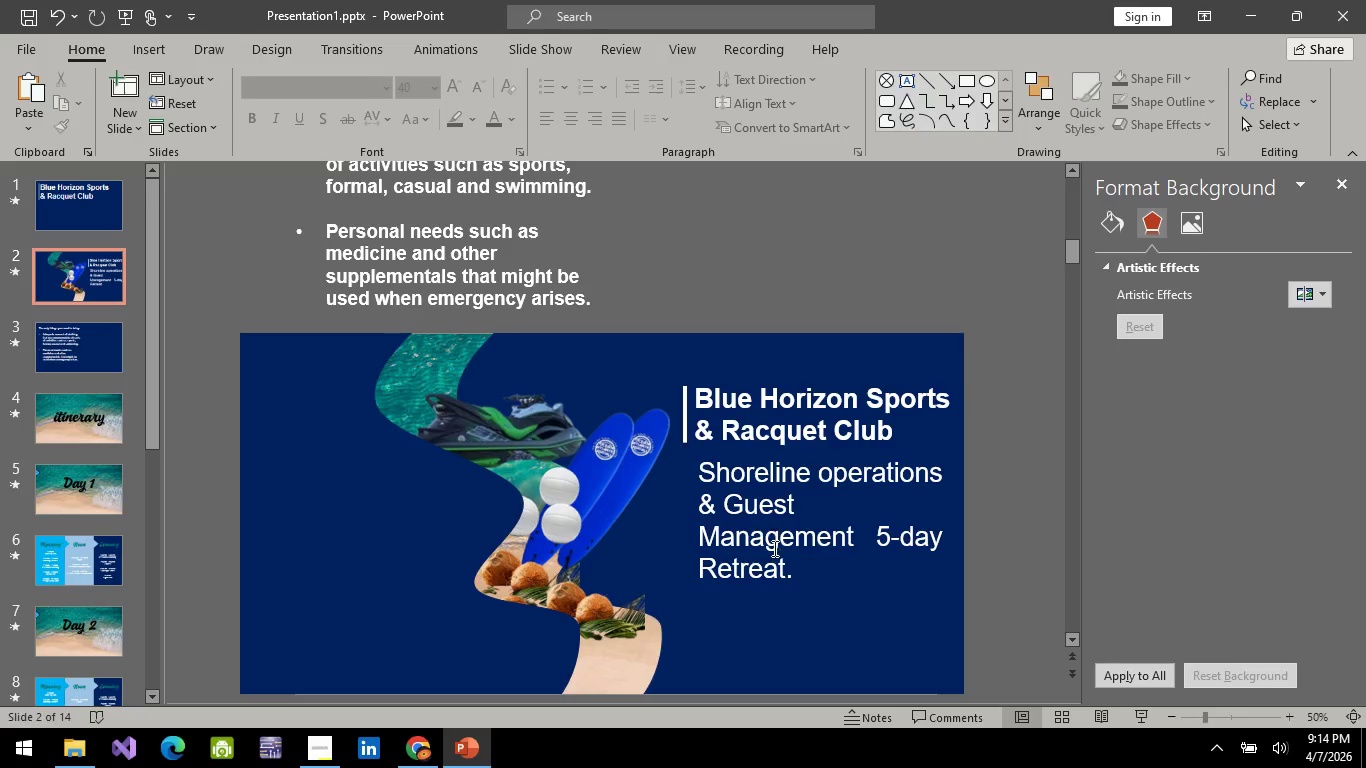 
left_click([773, 549])
 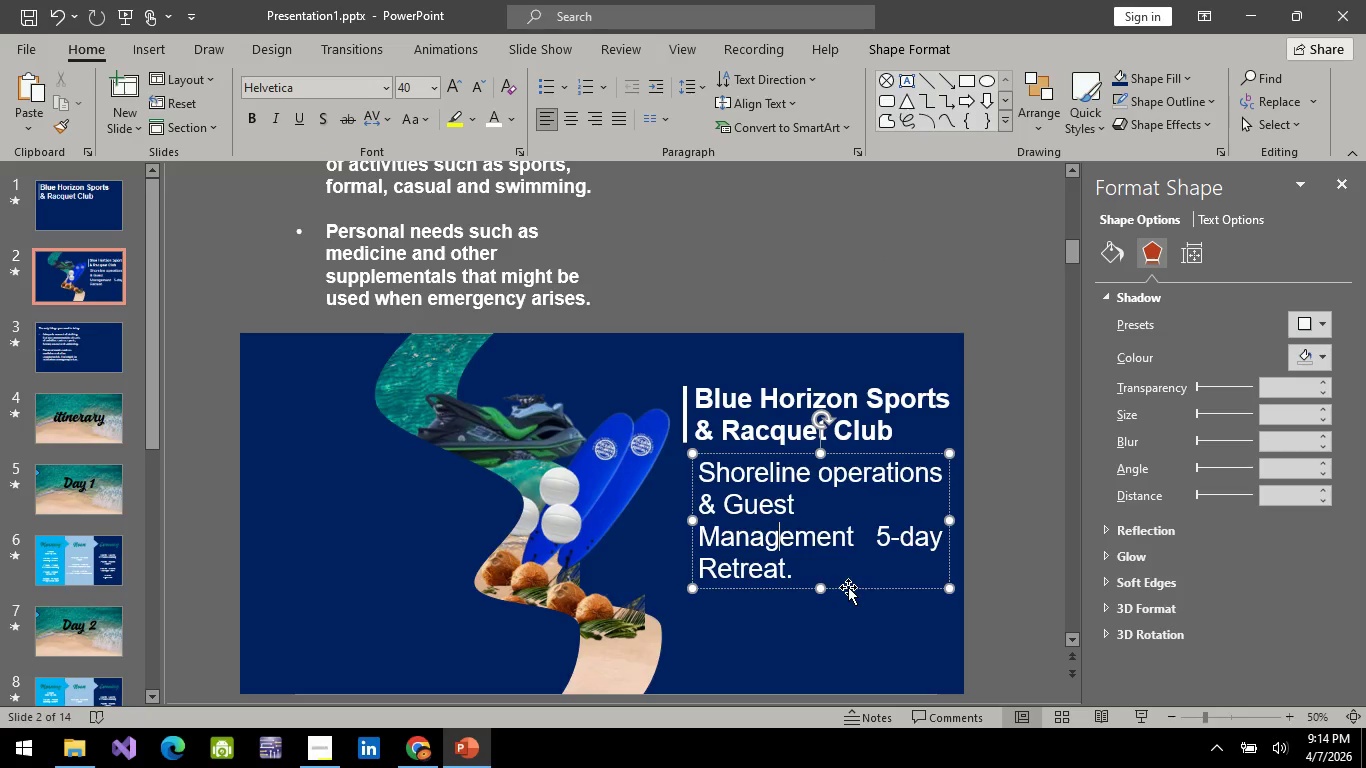 
left_click([848, 587])
 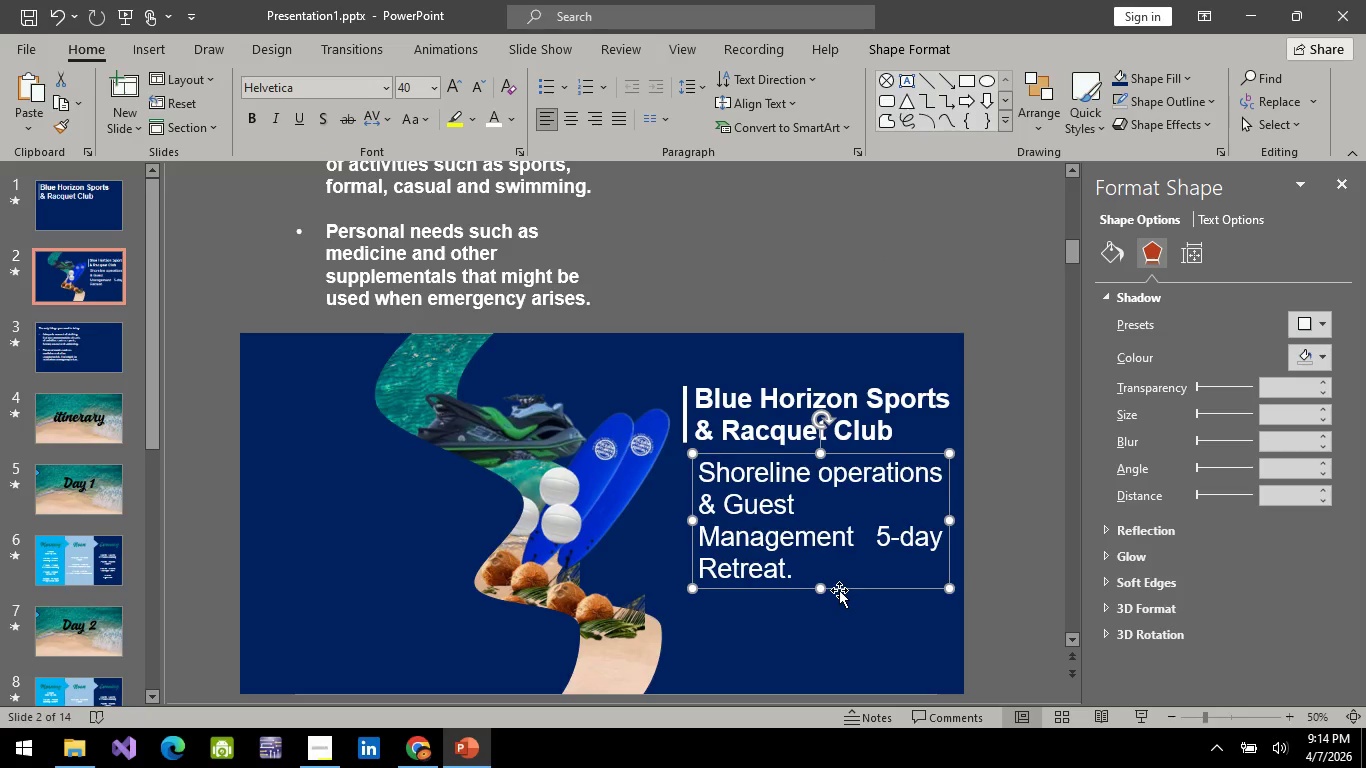 
hold_key(key=ArrowDown, duration=0.45)
 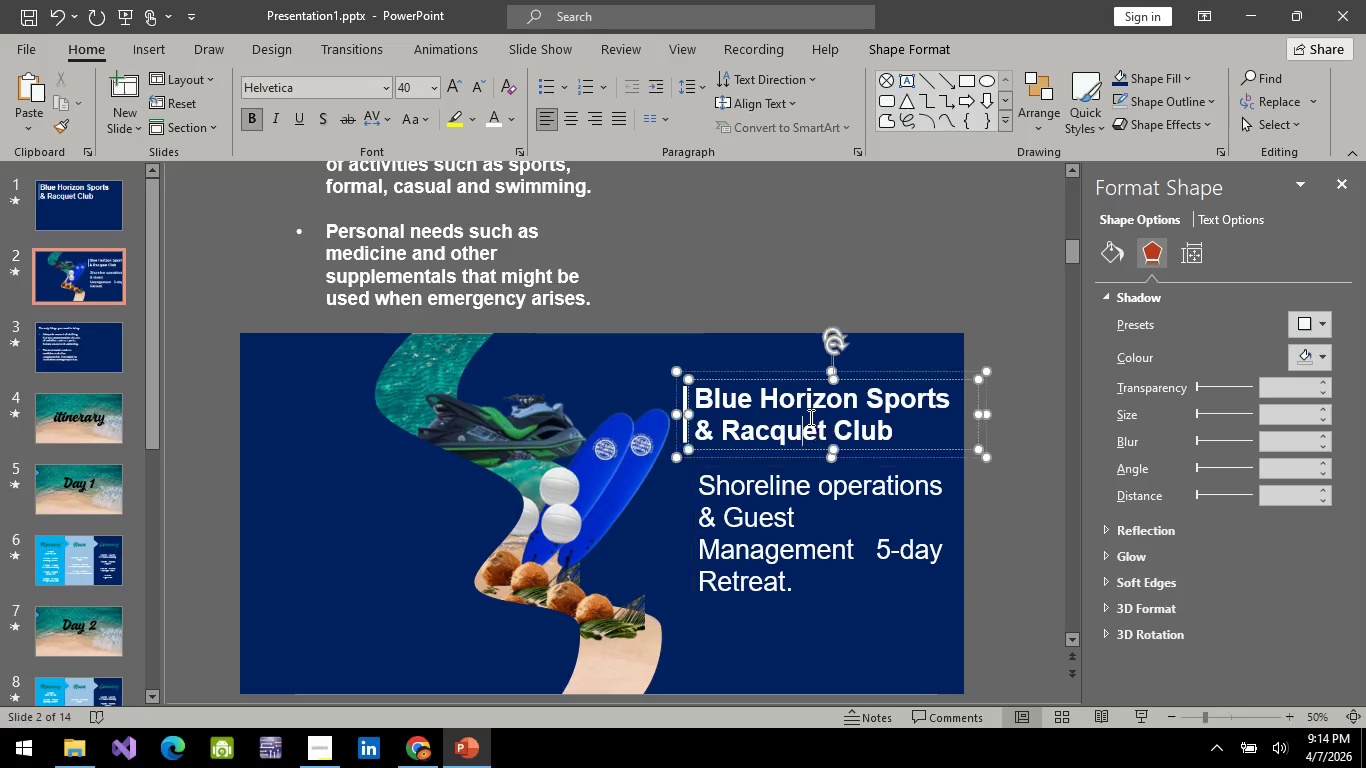 
left_click([809, 417])
 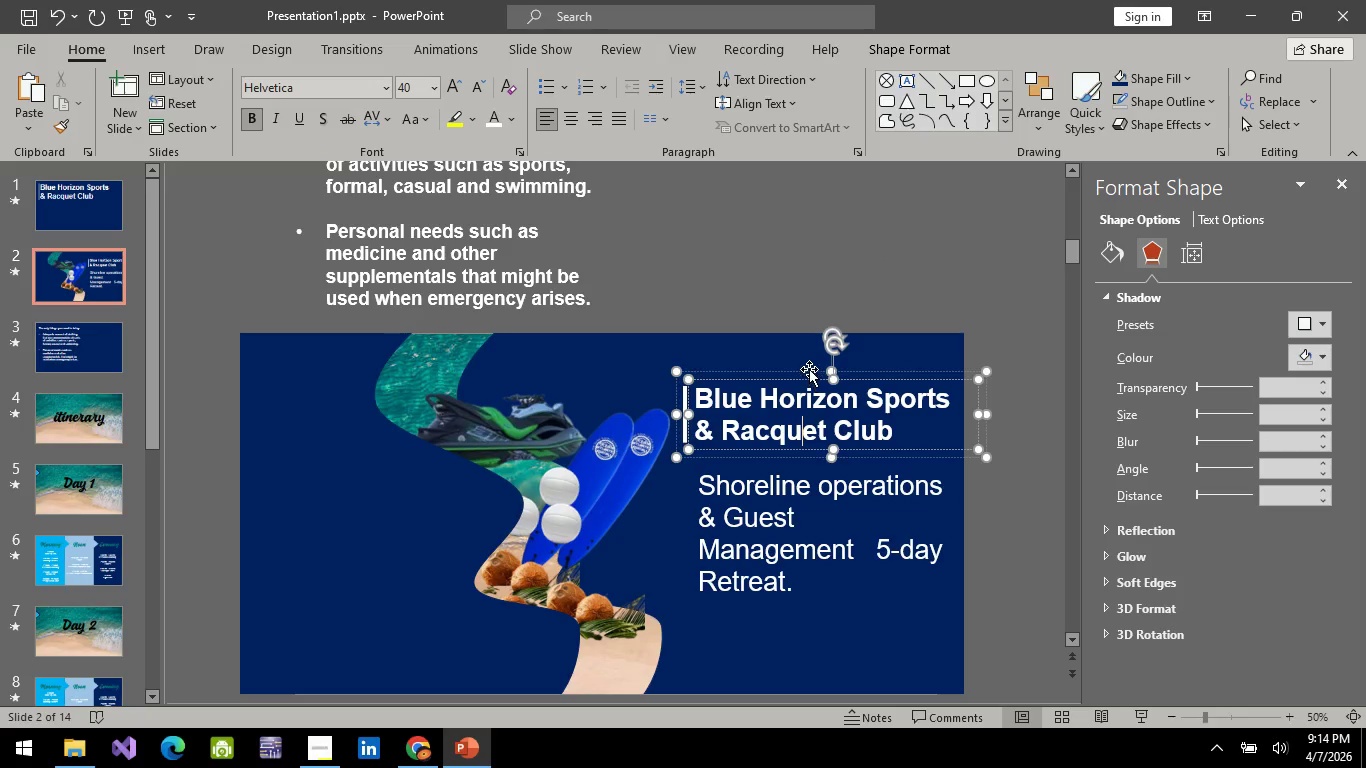 
left_click([809, 369])
 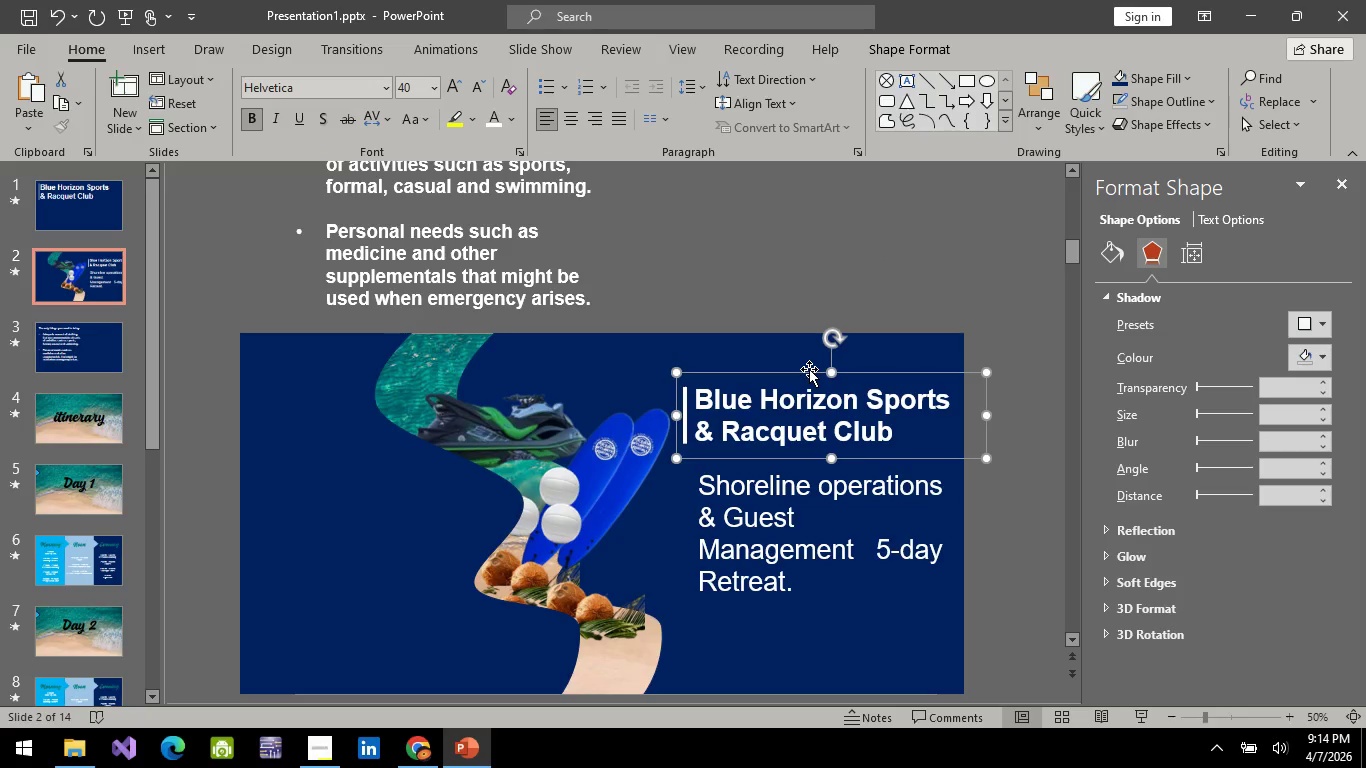 
hold_key(key=ArrowDown, duration=0.38)
 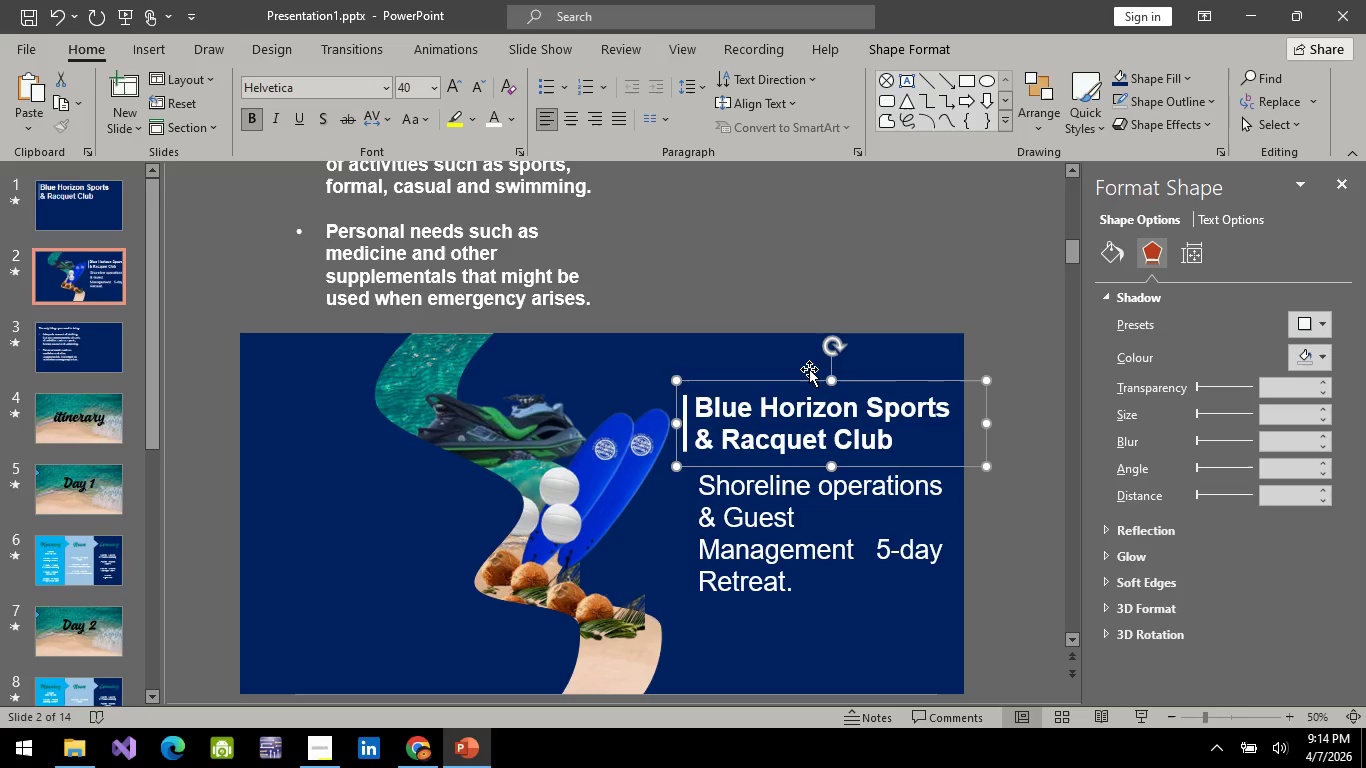 
key(ArrowDown)
 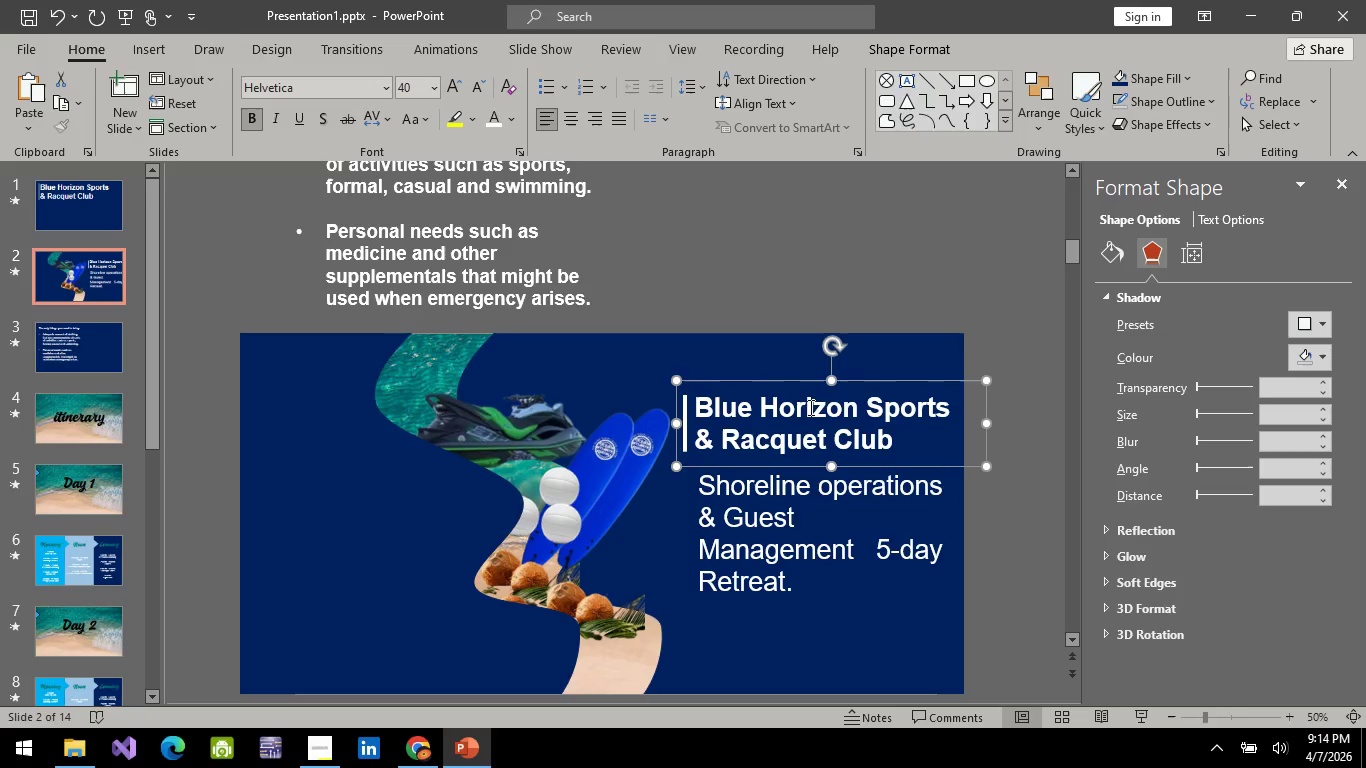 
key(ArrowDown)
 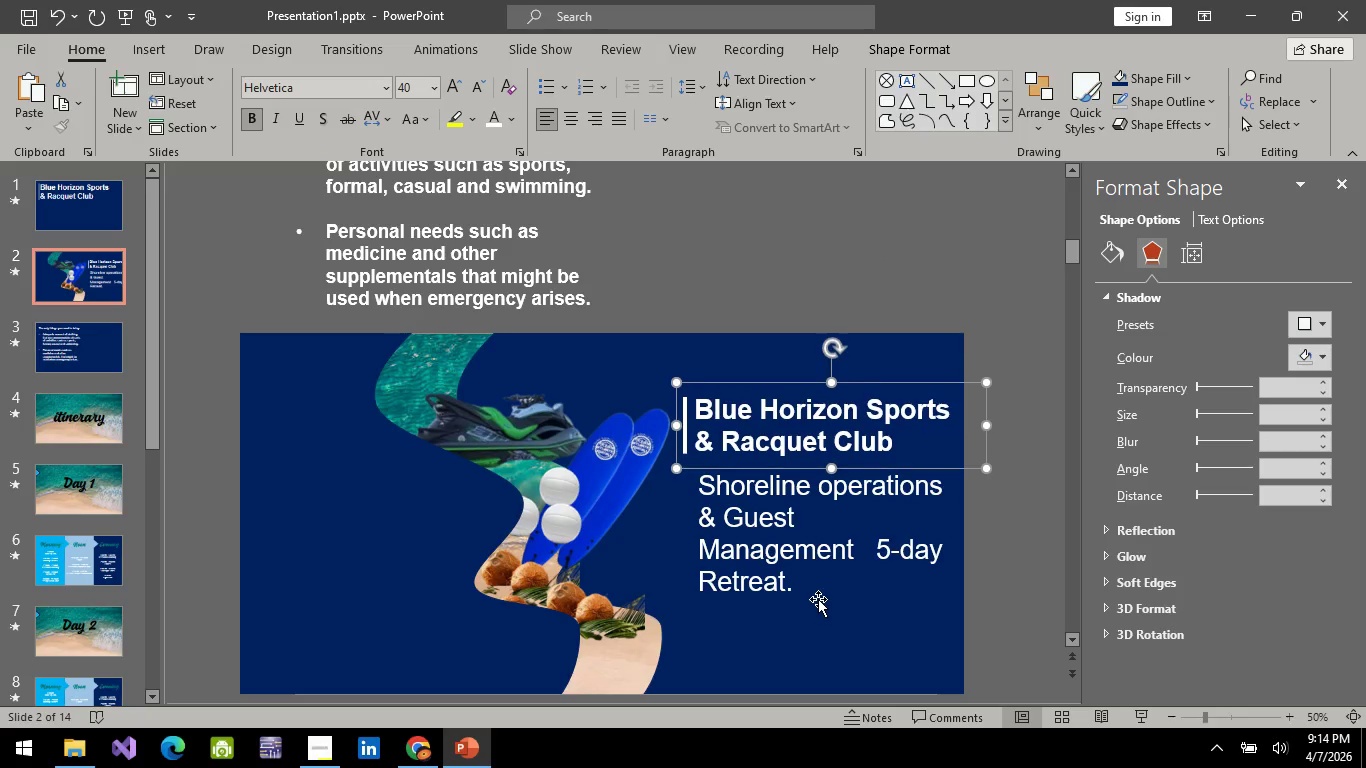 
key(ArrowDown)
 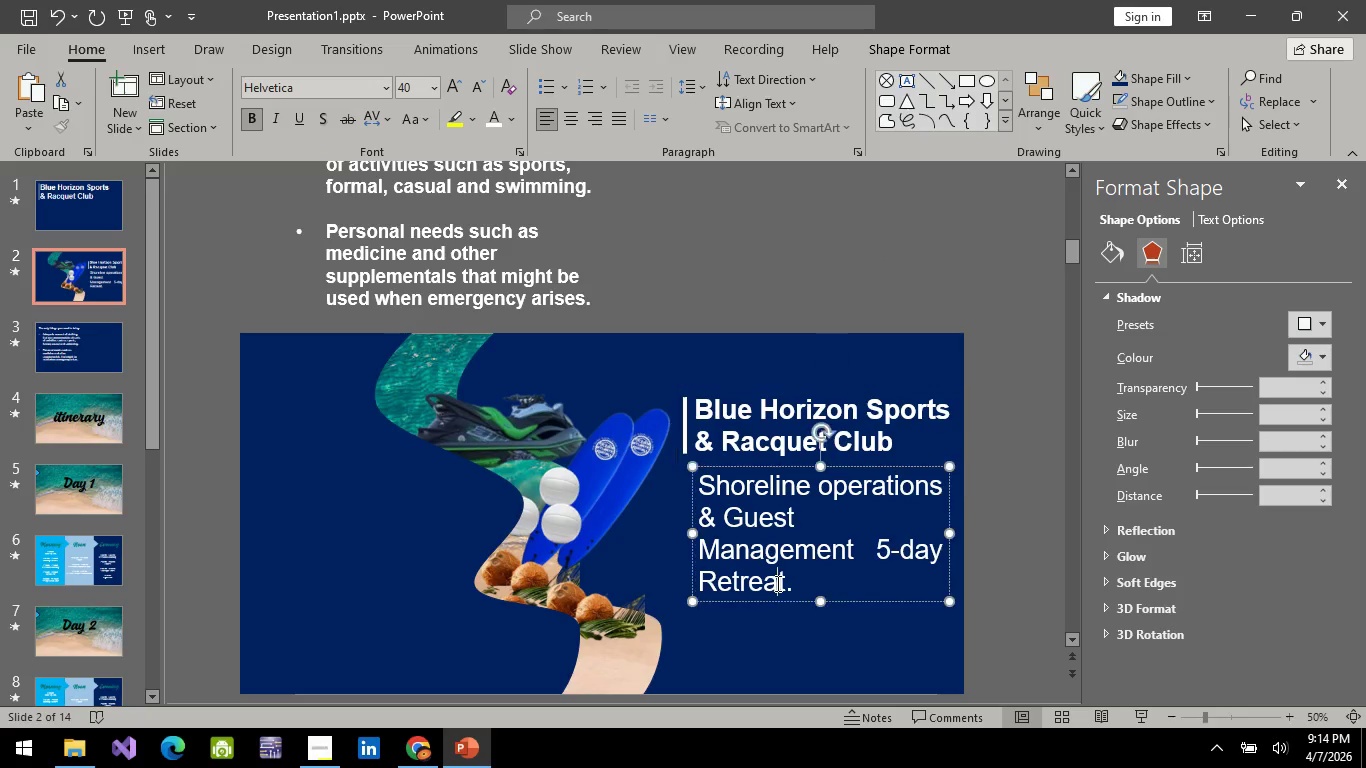 
left_click([776, 583])
 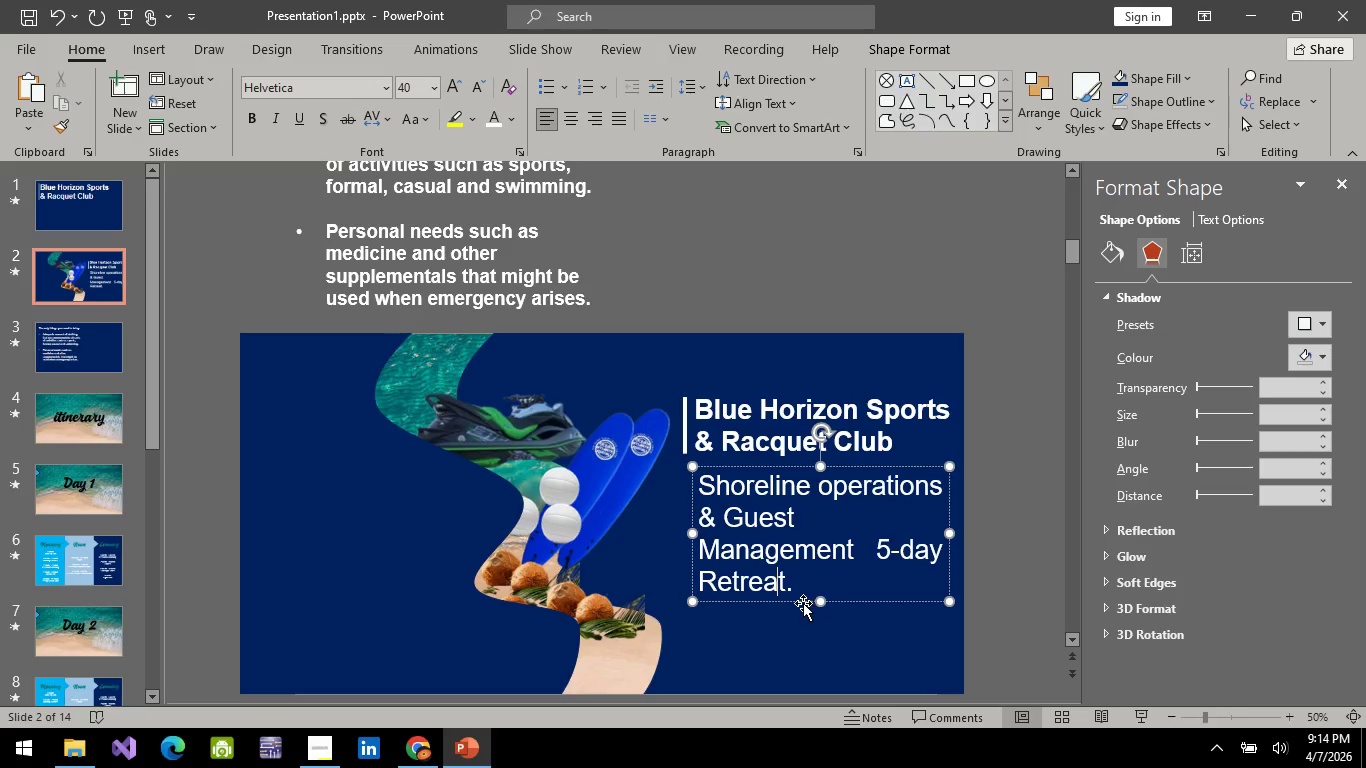 
left_click([803, 603])
 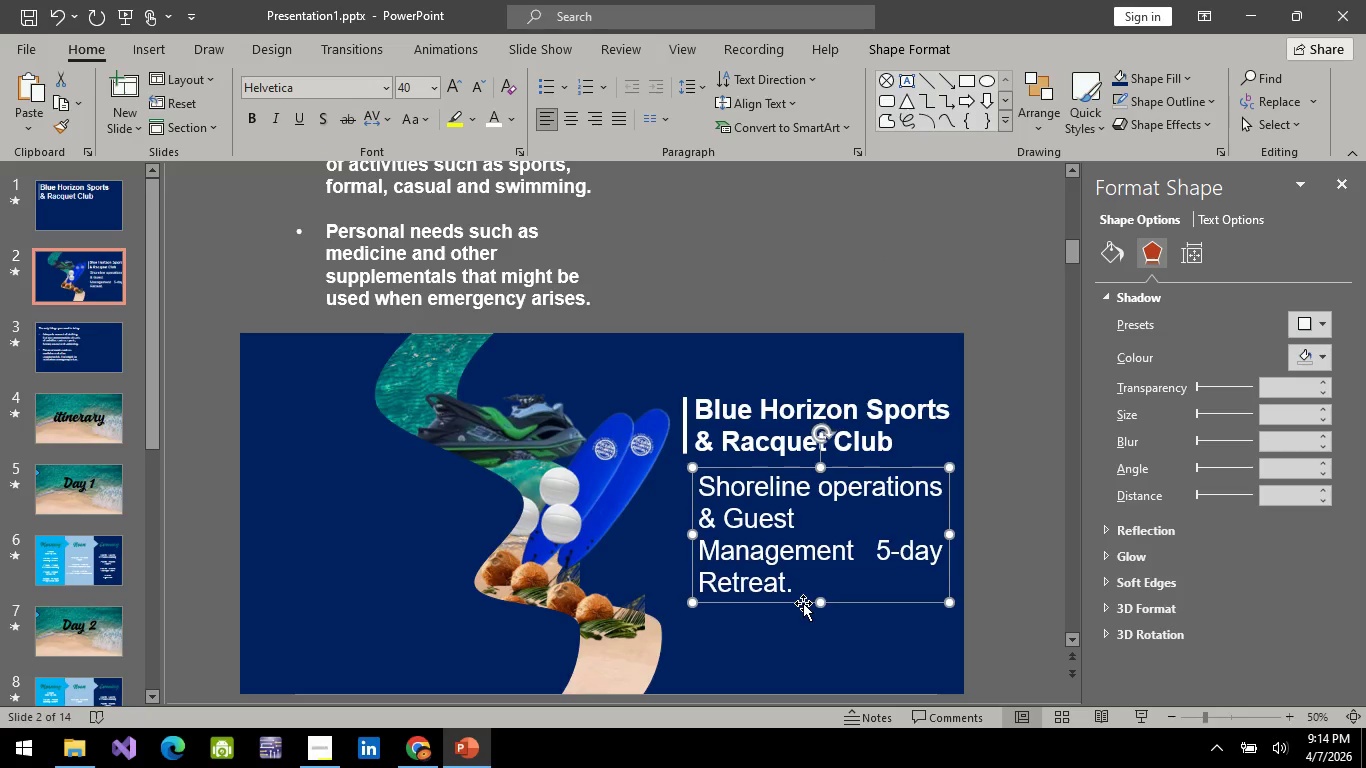 
hold_key(key=ArrowDown, duration=0.41)
 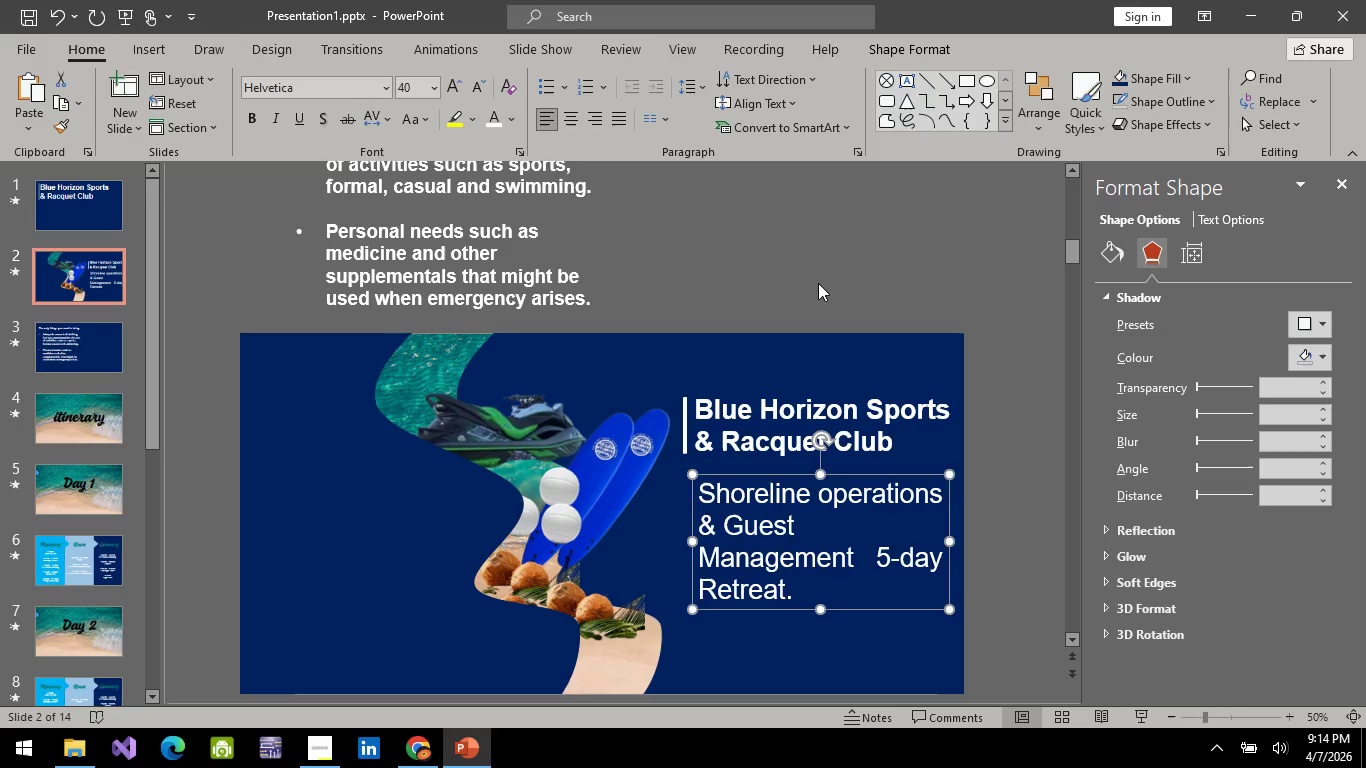 
left_click([818, 281])
 